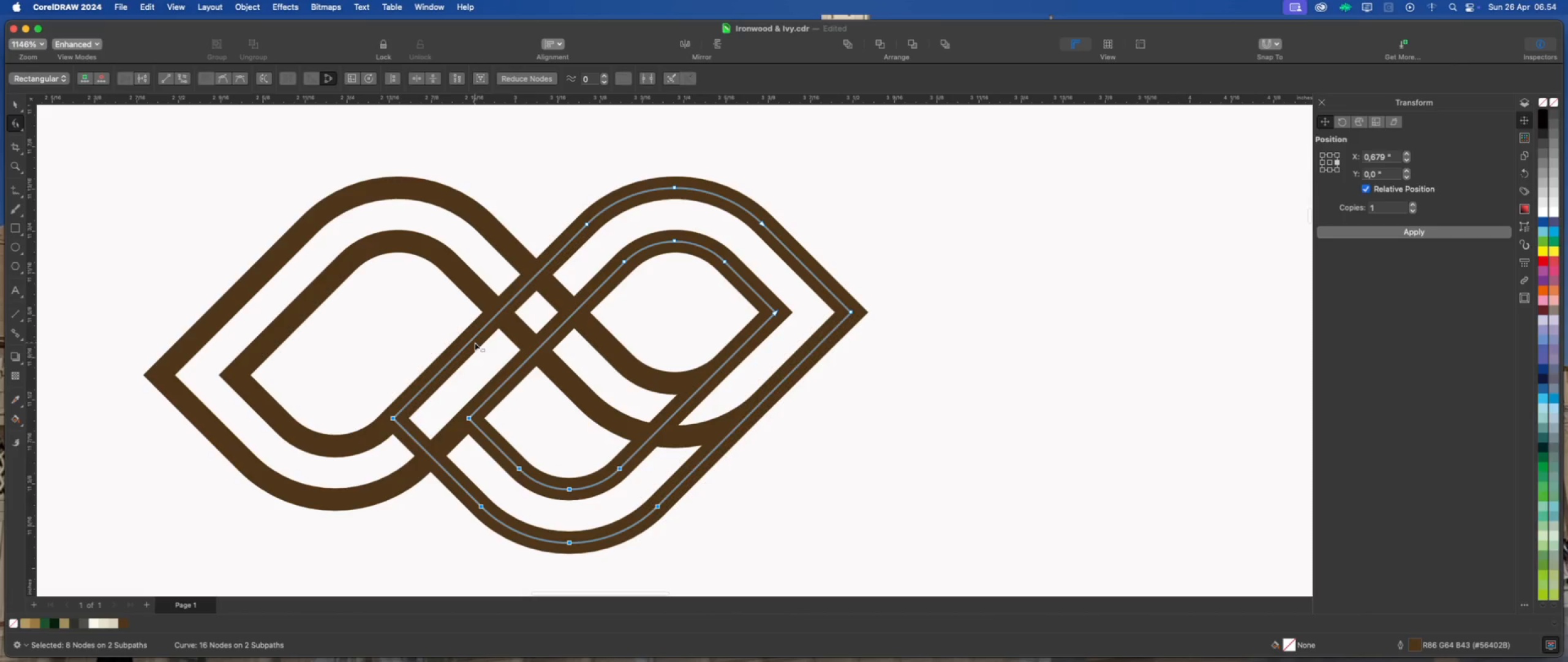 
scroll: coordinate [475, 343], scroll_direction: down, amount: 2.0
 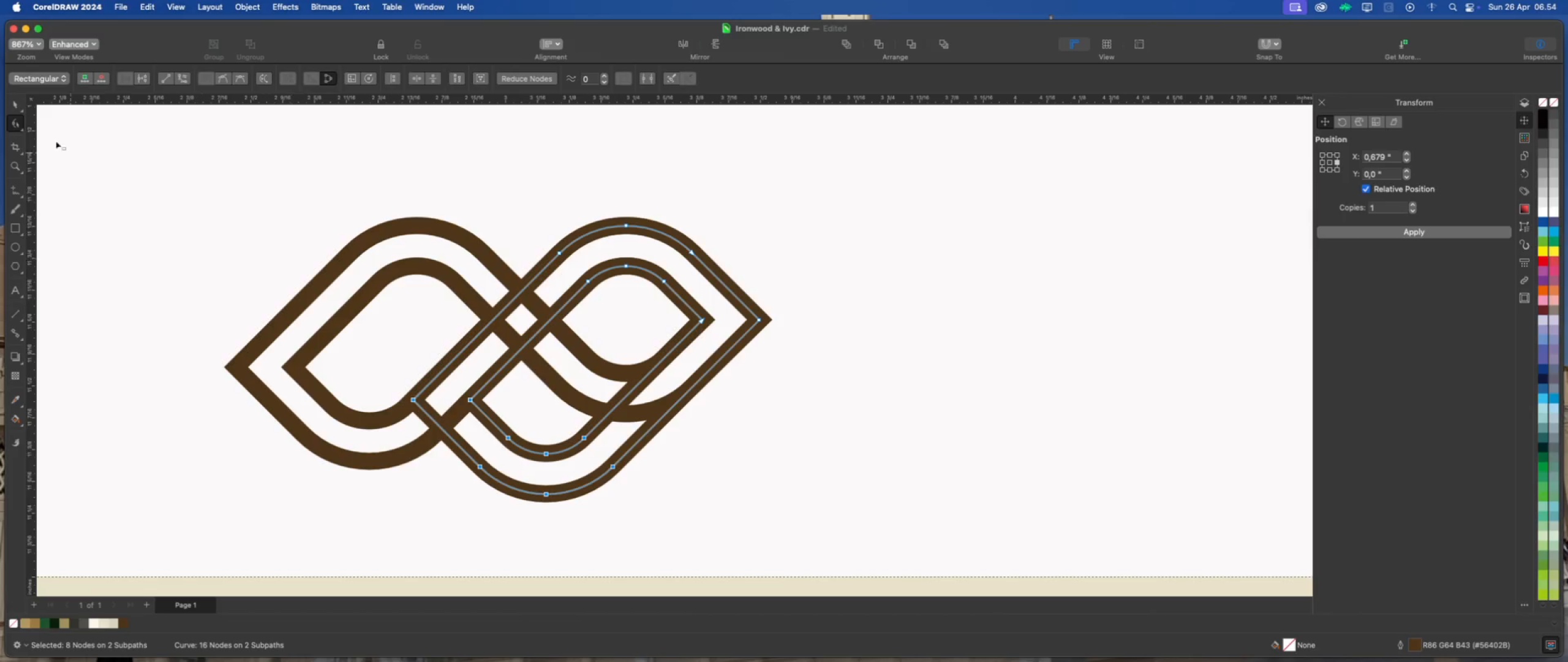 
double_click([197, 160])
 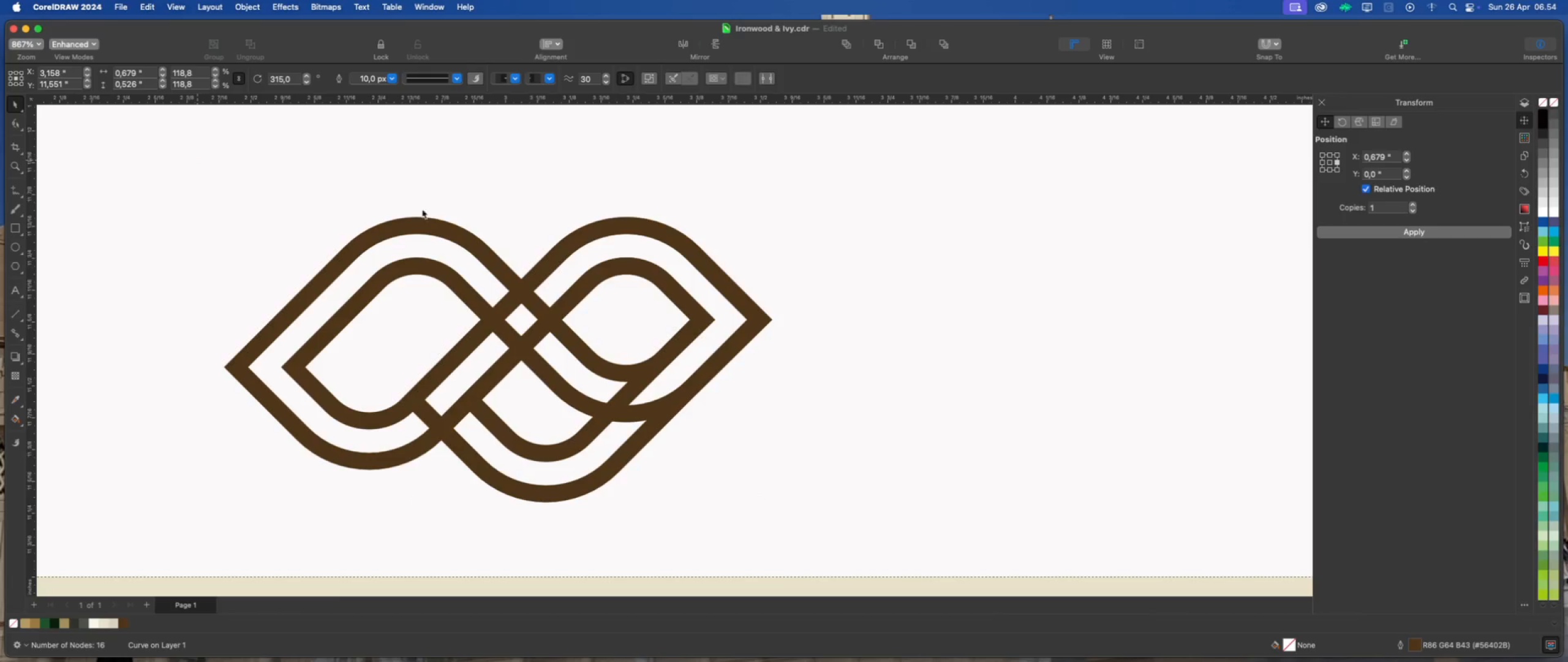 
scroll: coordinate [428, 211], scroll_direction: down, amount: 2.0
 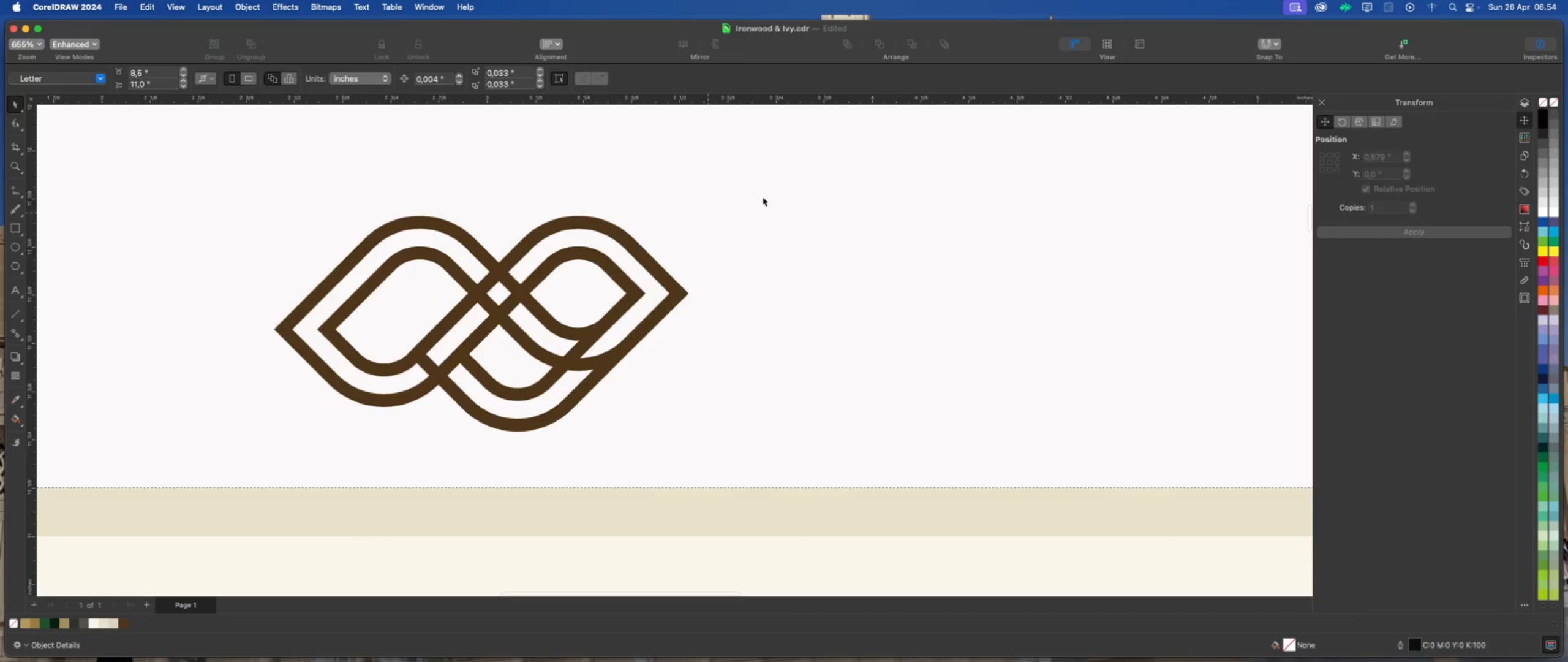 
left_click_drag(start_coordinate=[779, 191], to_coordinate=[394, 443])
 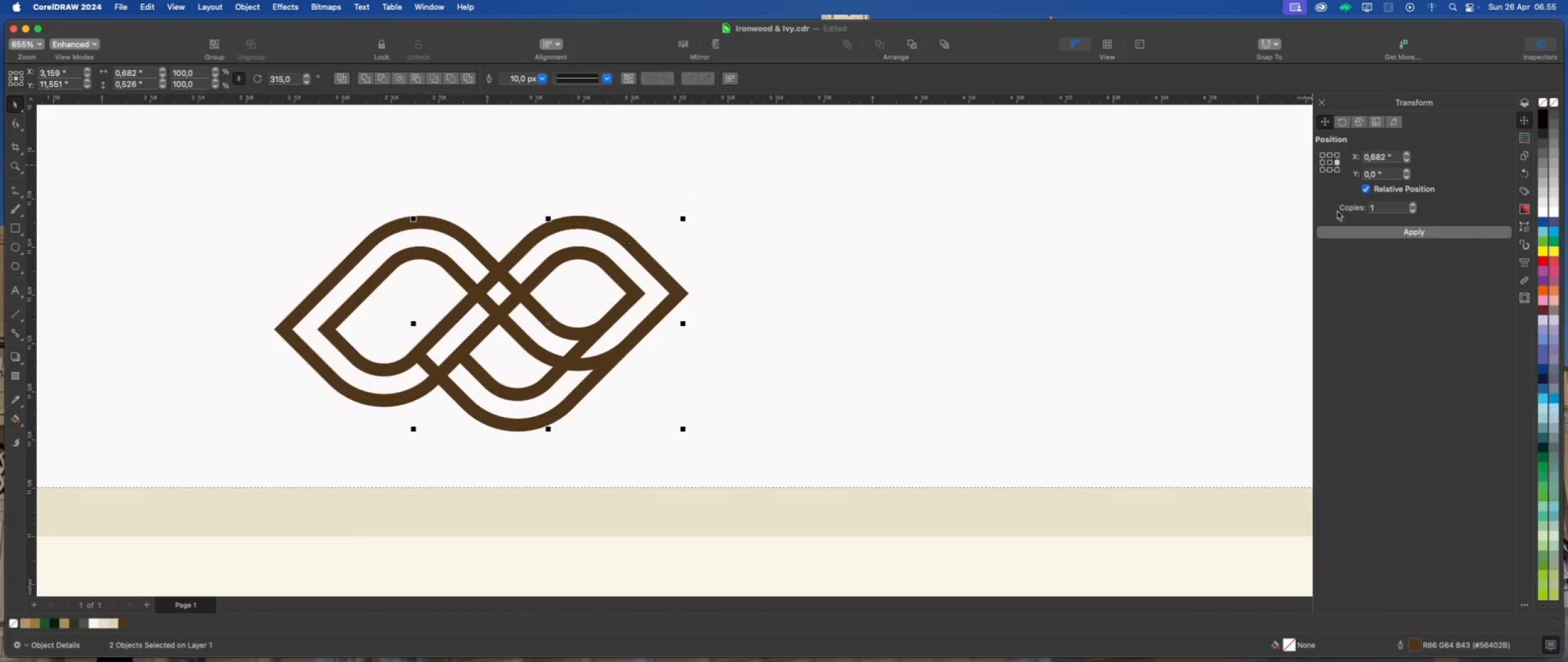 
left_click([1340, 234])
 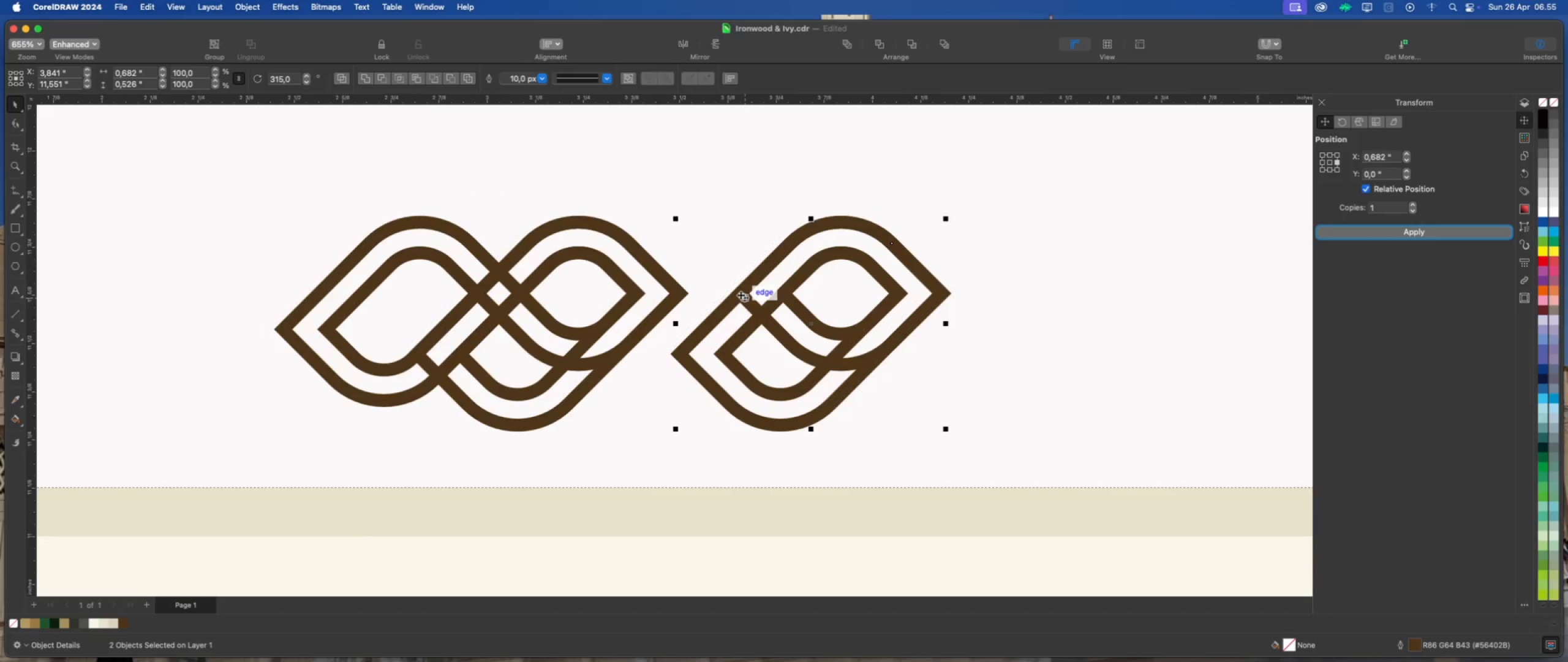 
left_click_drag(start_coordinate=[740, 293], to_coordinate=[632, 294])
 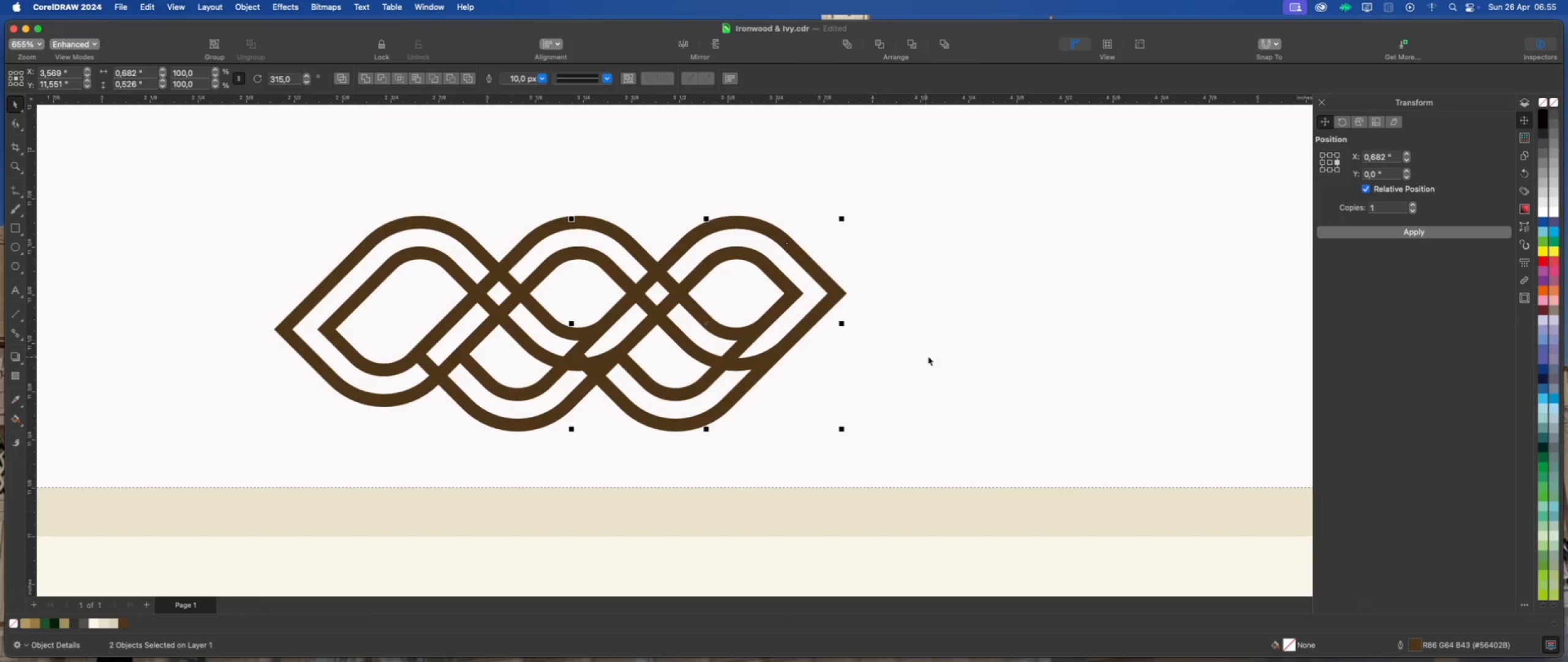 
left_click([927, 356])
 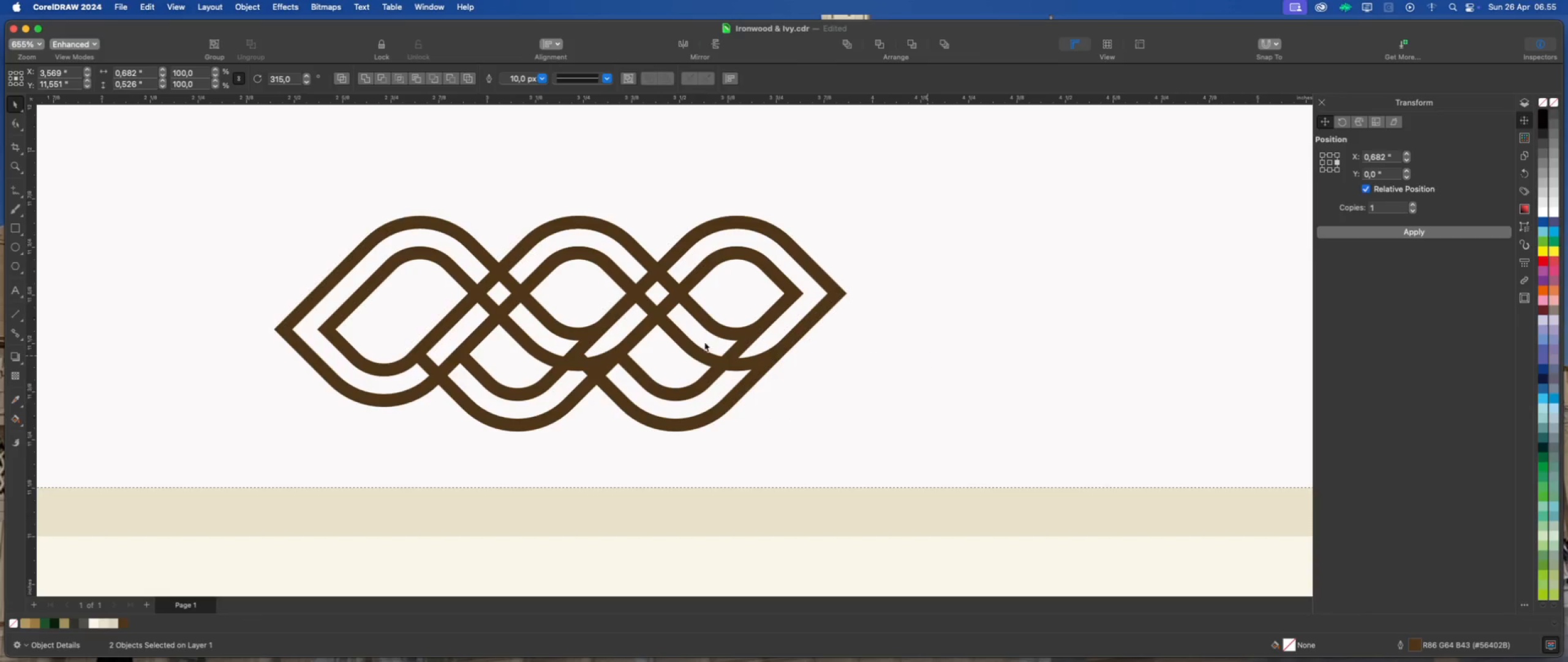 
scroll: coordinate [633, 335], scroll_direction: down, amount: 7.0
 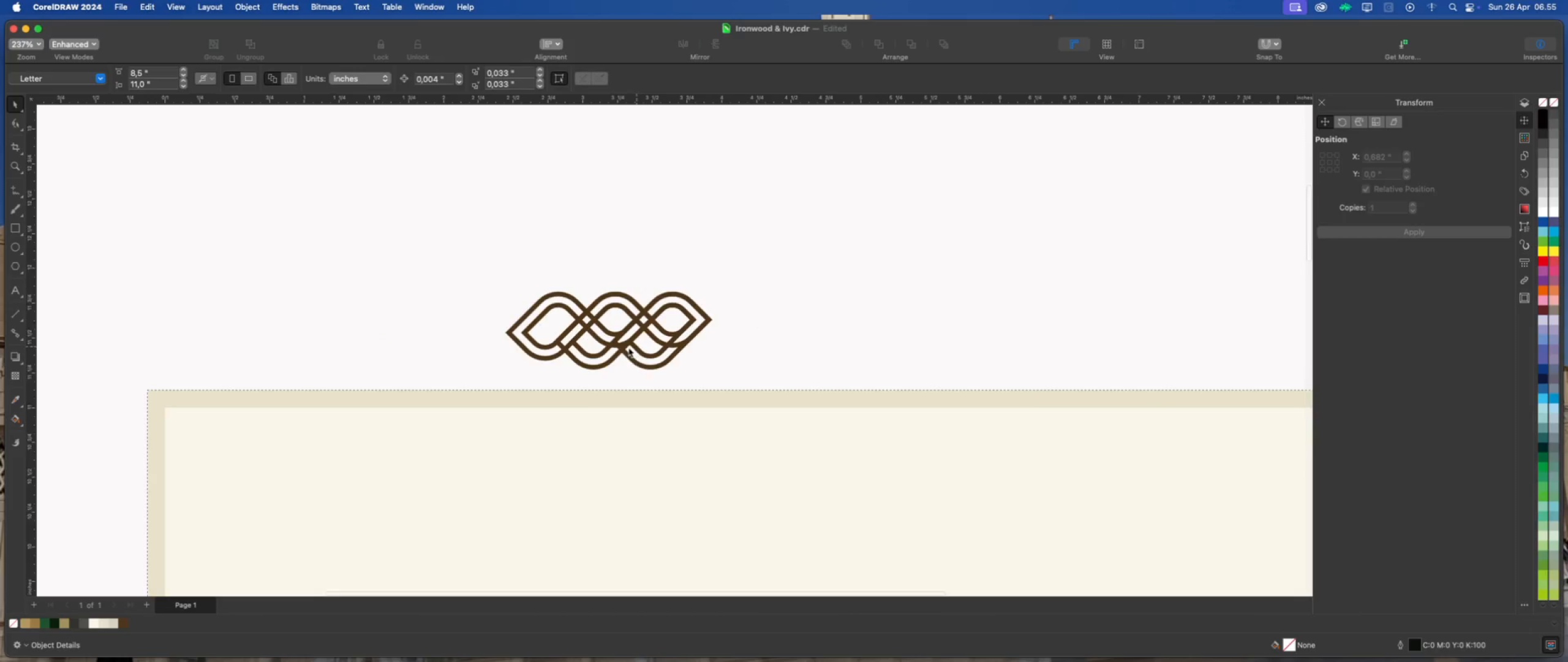 
scroll: coordinate [619, 348], scroll_direction: up, amount: 4.0
 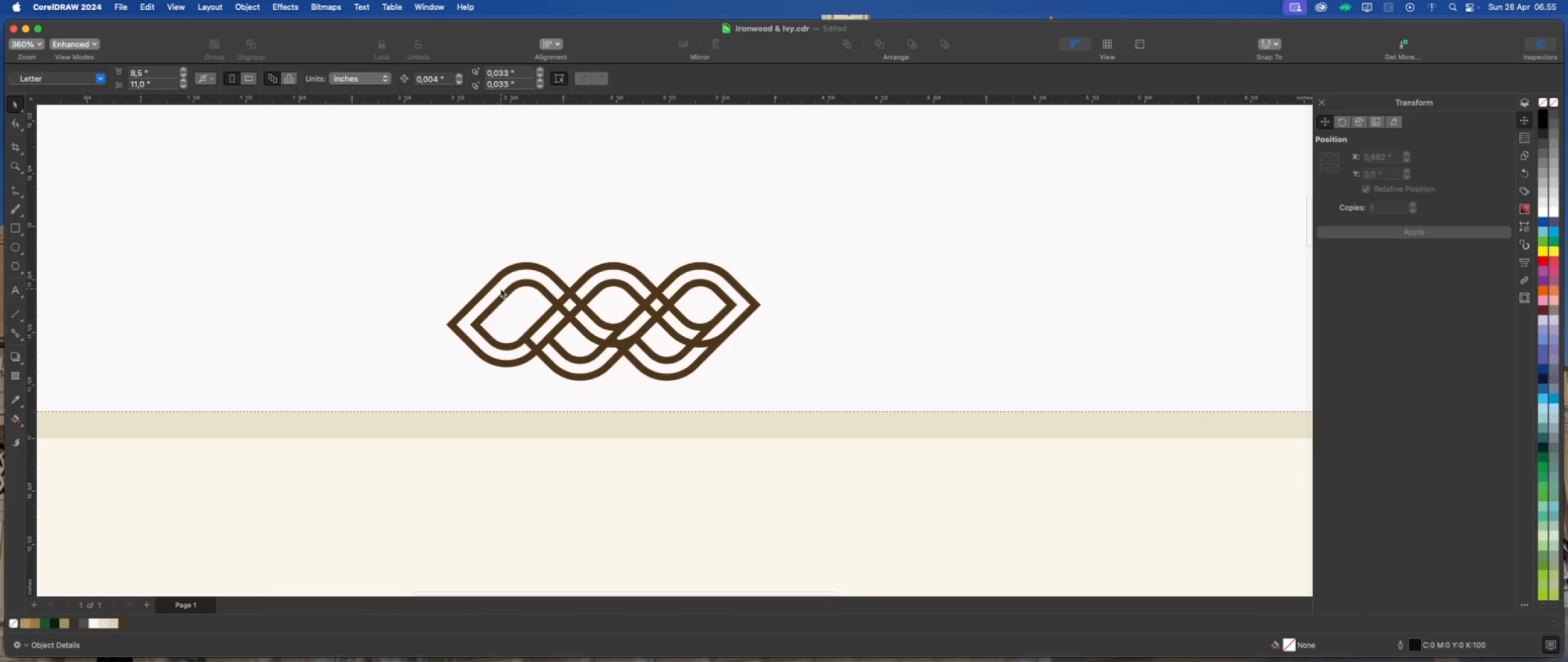 
left_click([503, 291])
 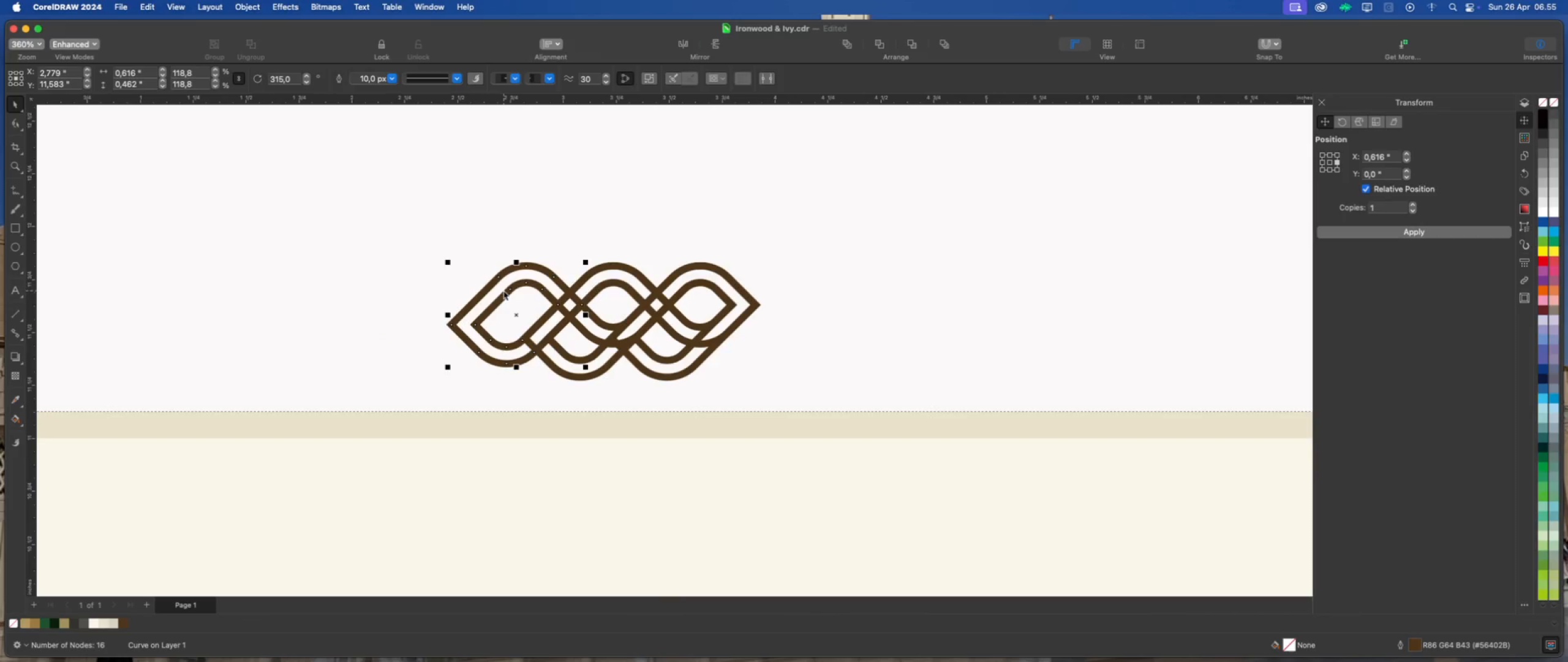 
key(Delete)
 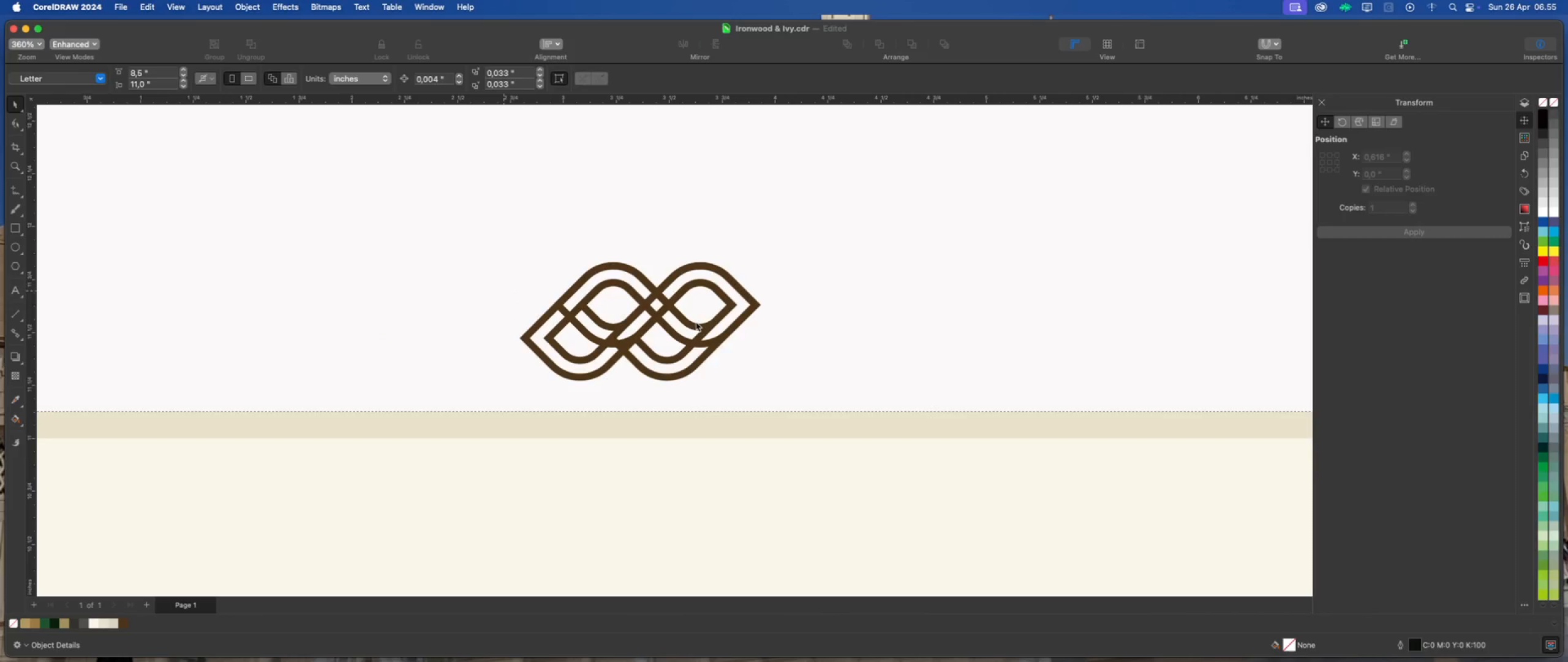 
left_click([804, 336])
 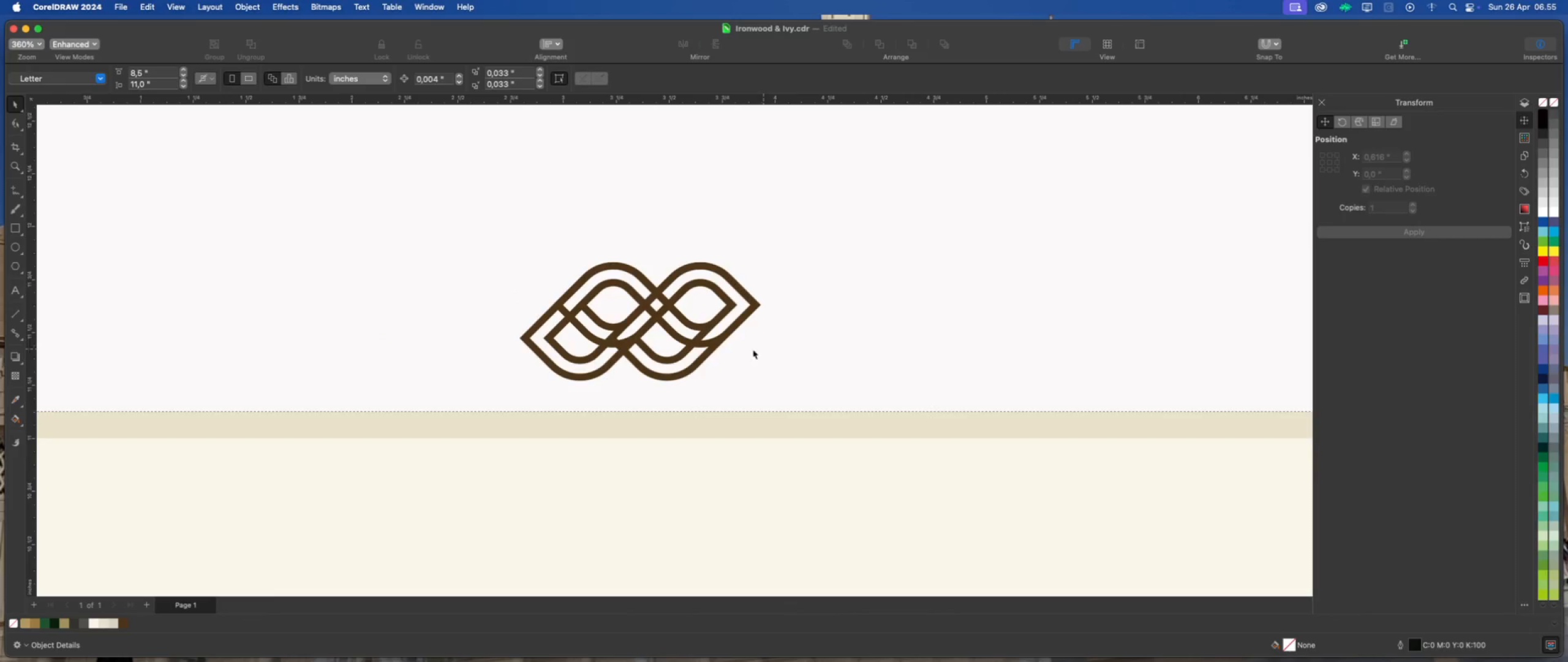 
scroll: coordinate [712, 356], scroll_direction: up, amount: 2.0
 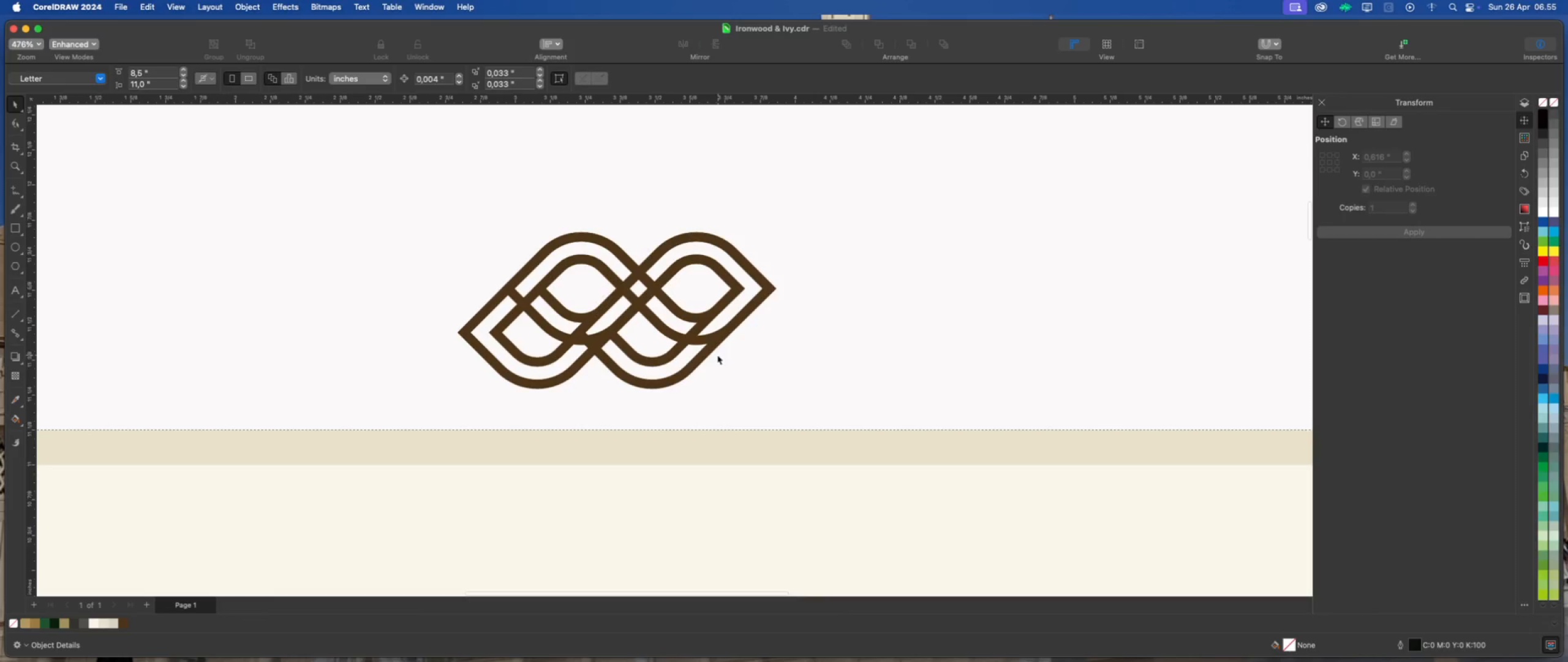 
scroll: coordinate [658, 340], scroll_direction: down, amount: 5.0
 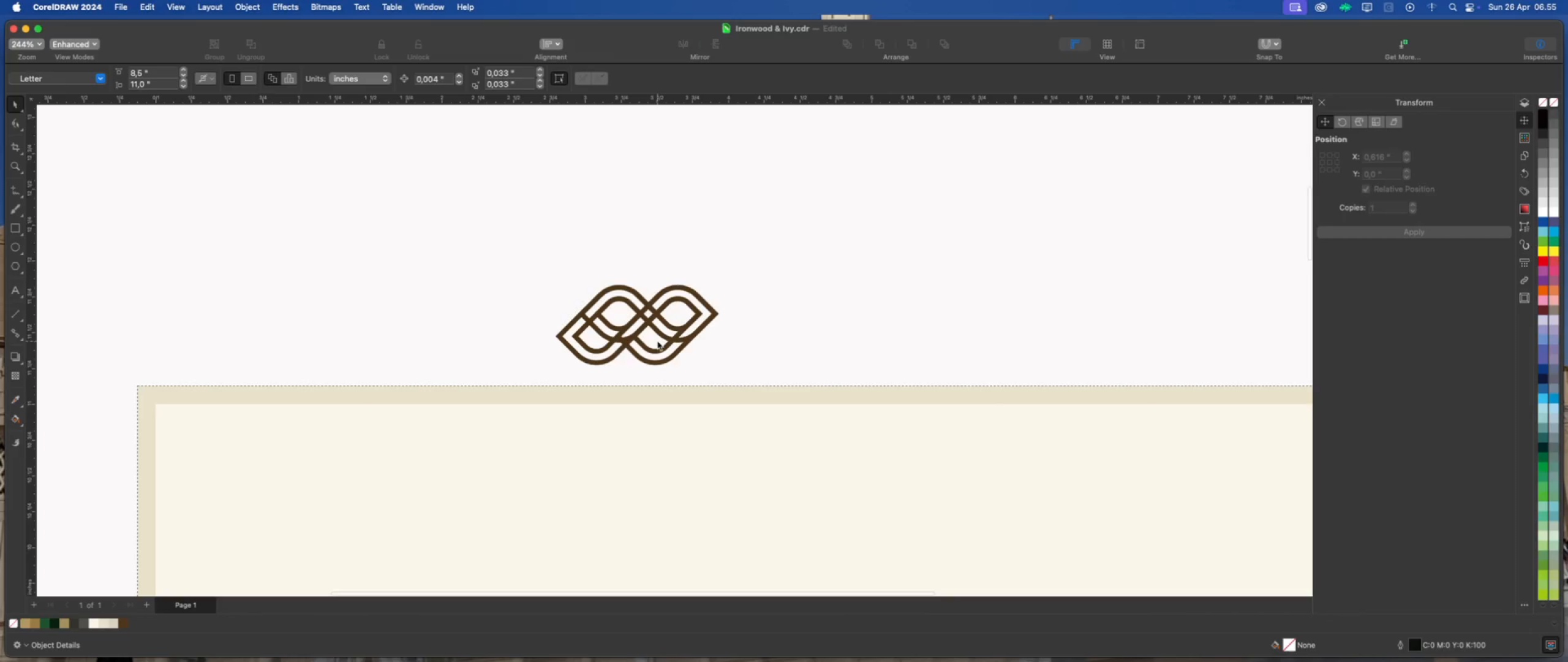 
scroll: coordinate [652, 342], scroll_direction: up, amount: 4.0
 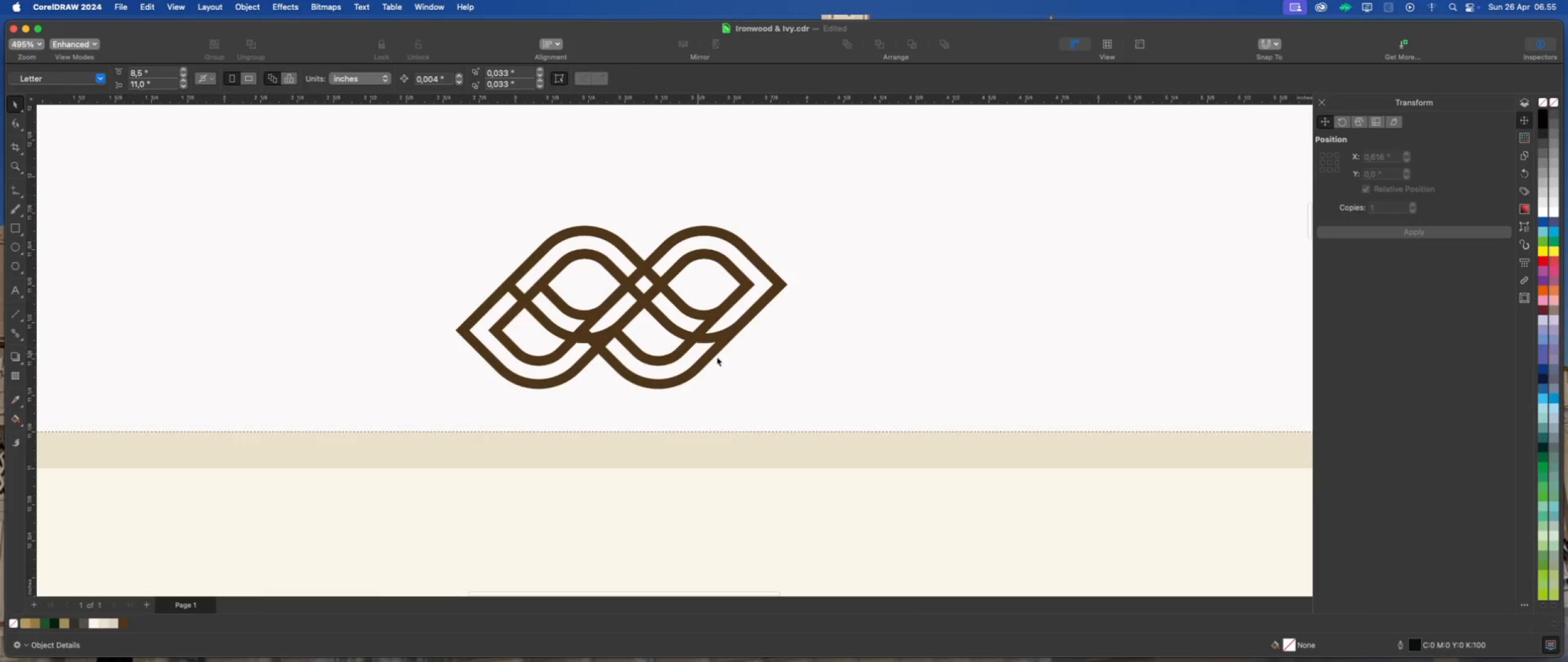 
left_click([783, 362])
 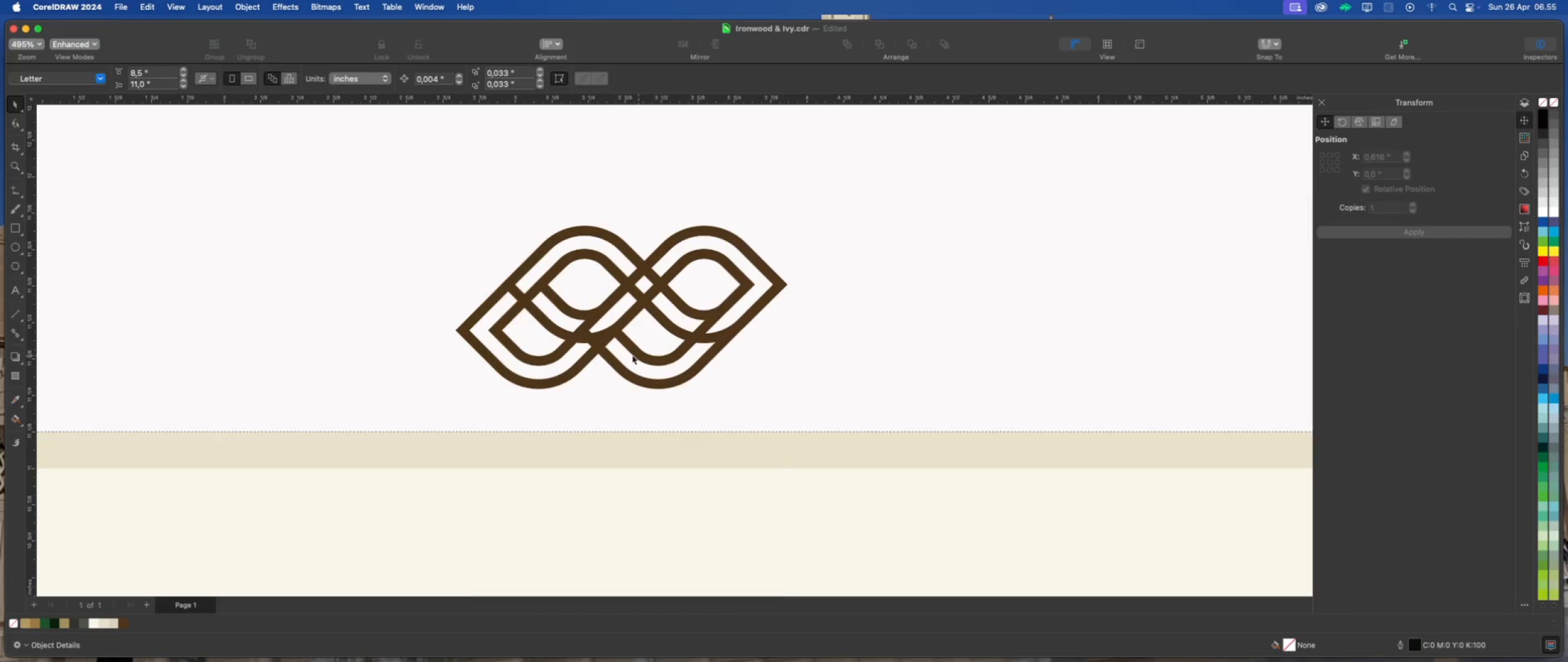 
scroll: coordinate [648, 315], scroll_direction: up, amount: 4.0
 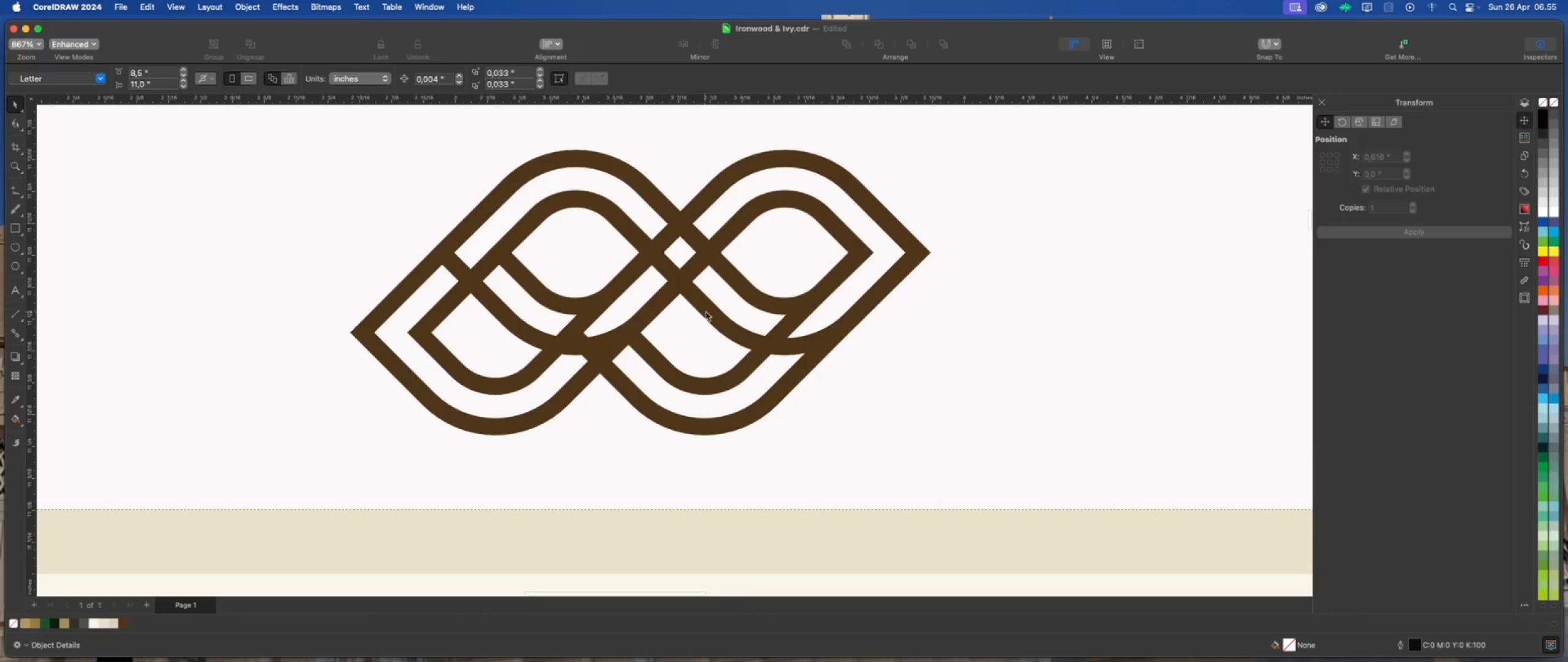 
left_click([706, 311])
 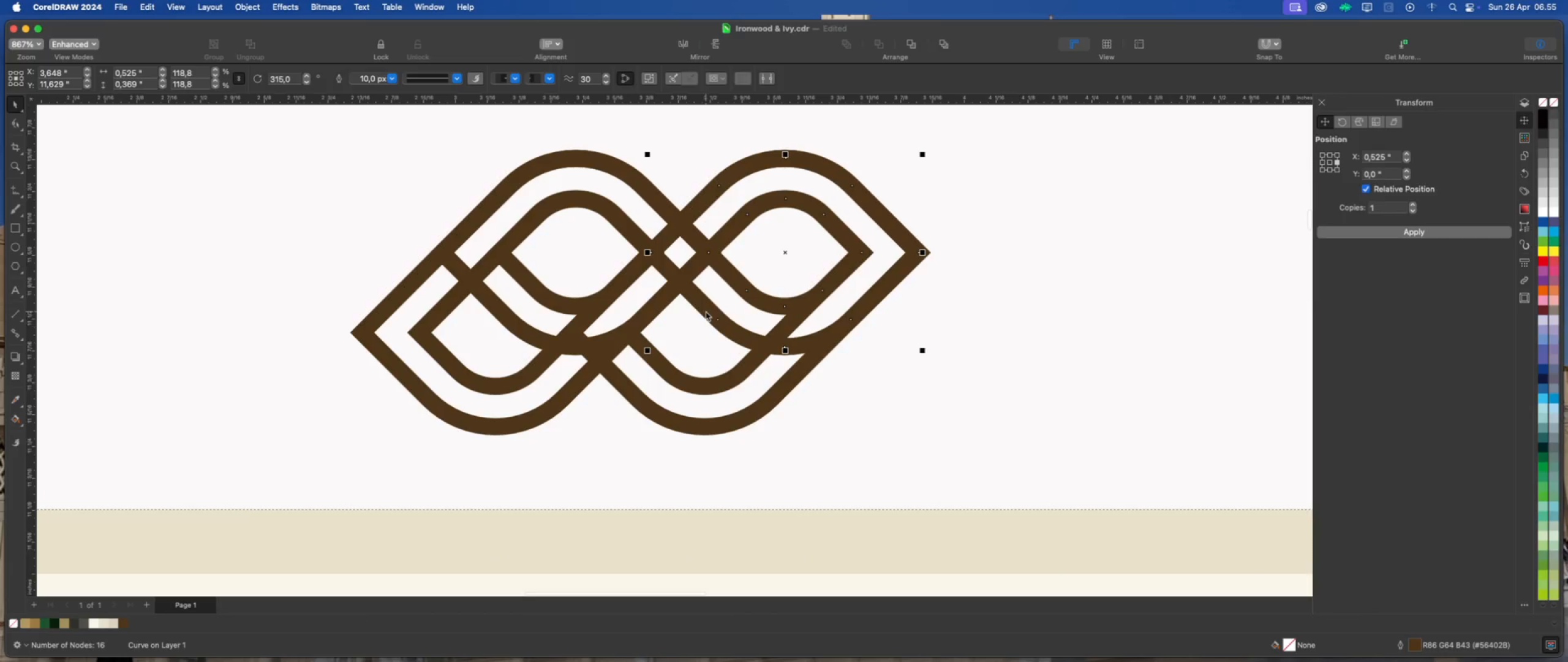 
scroll: coordinate [644, 314], scroll_direction: down, amount: 7.0
 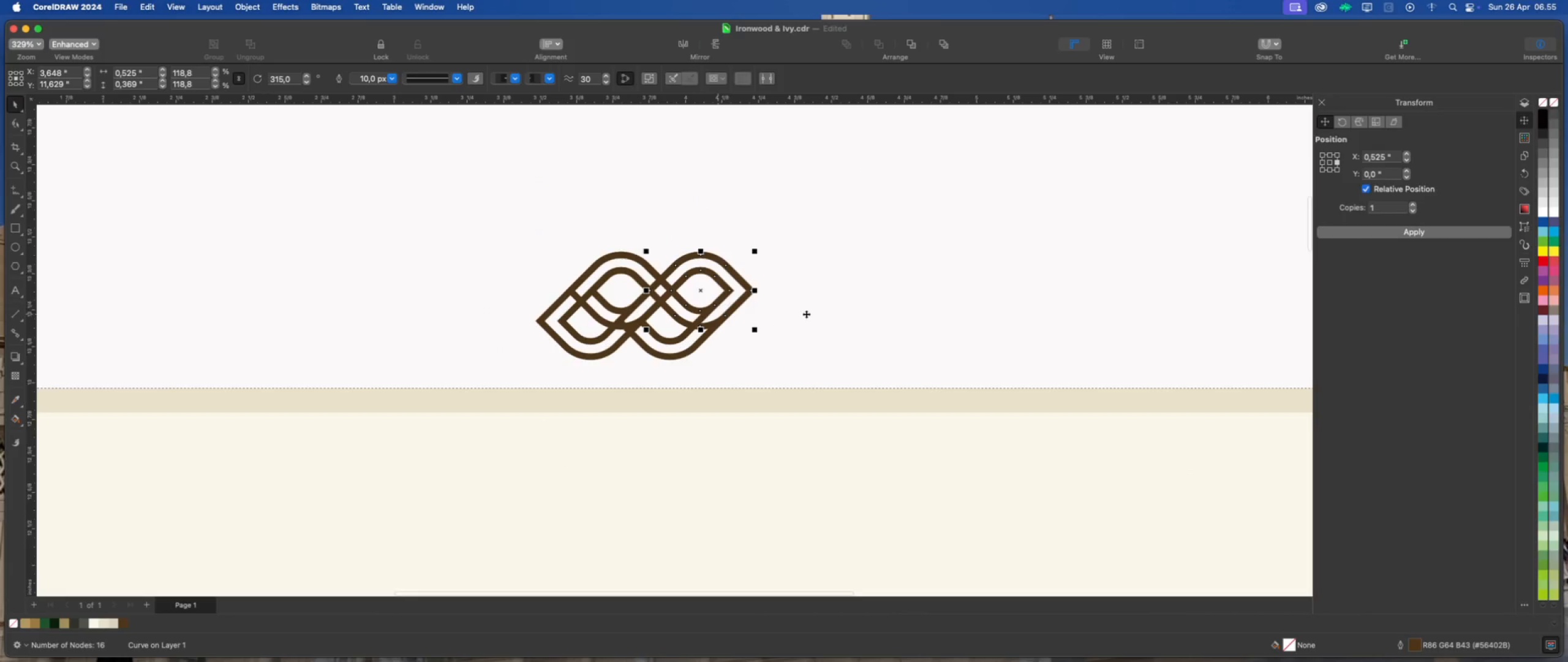 
left_click([823, 313])
 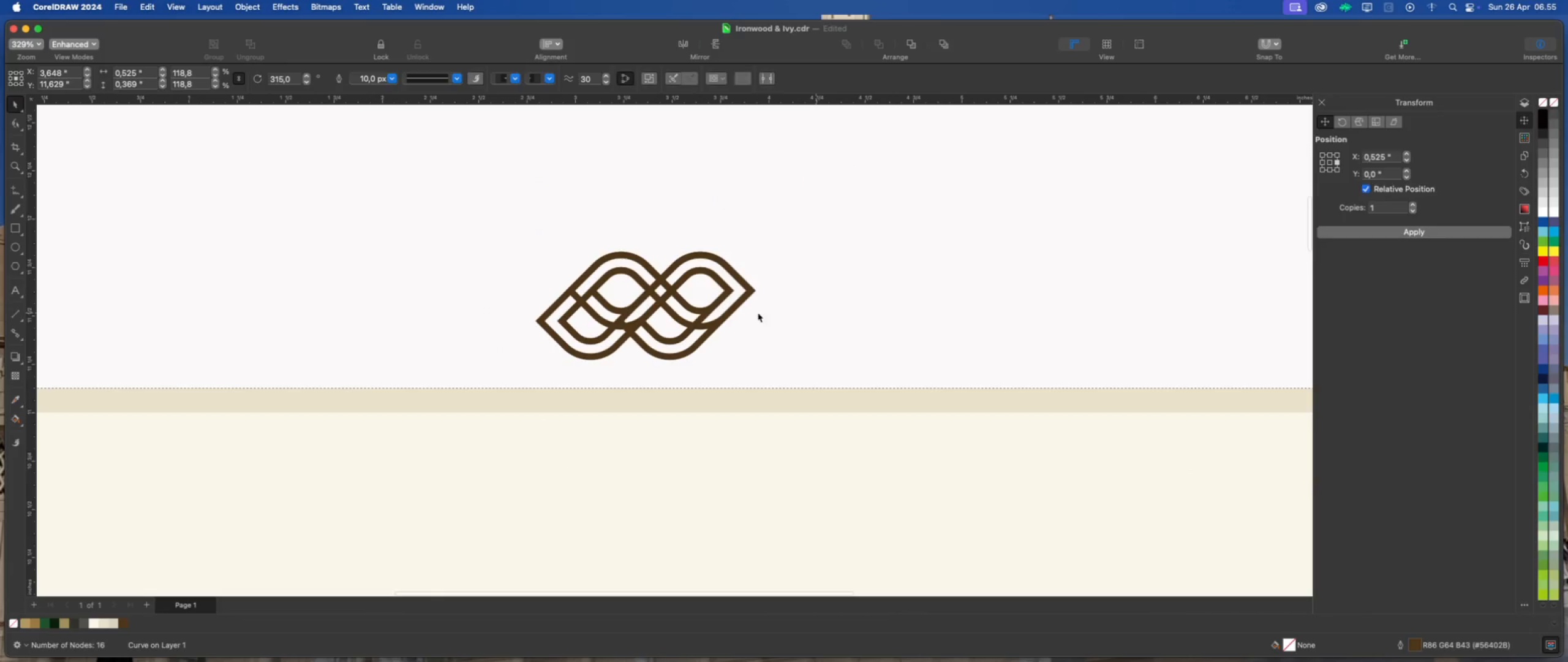 
scroll: coordinate [747, 313], scroll_direction: up, amount: 4.0
 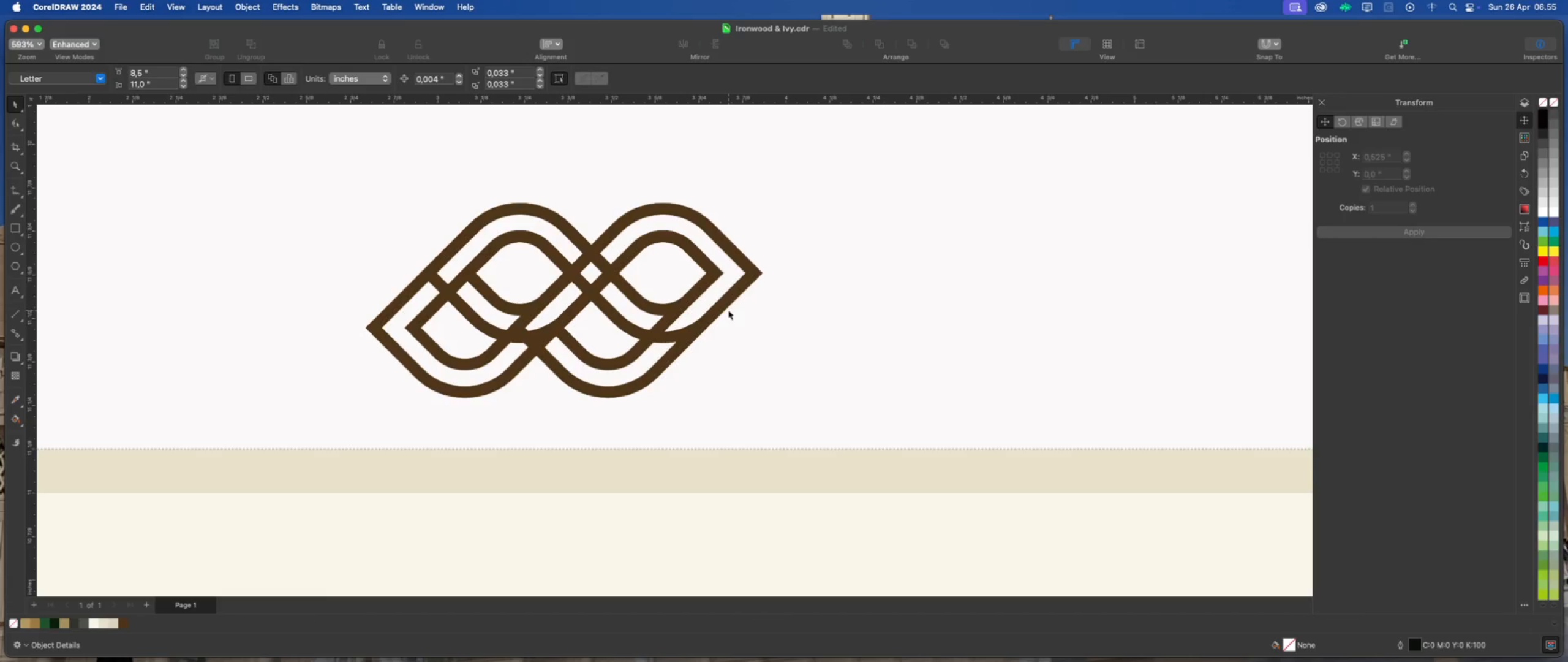 
wait(6.34)
 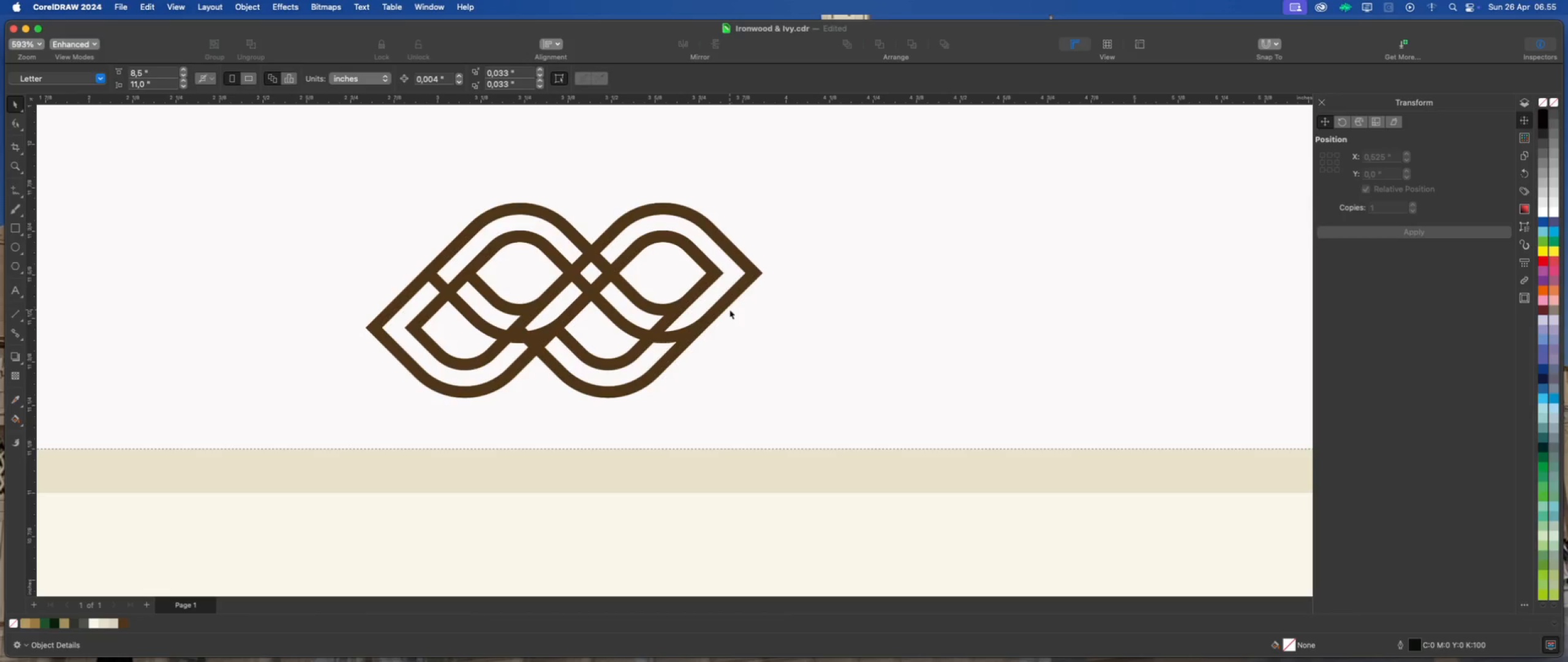 
left_click([791, 297])
 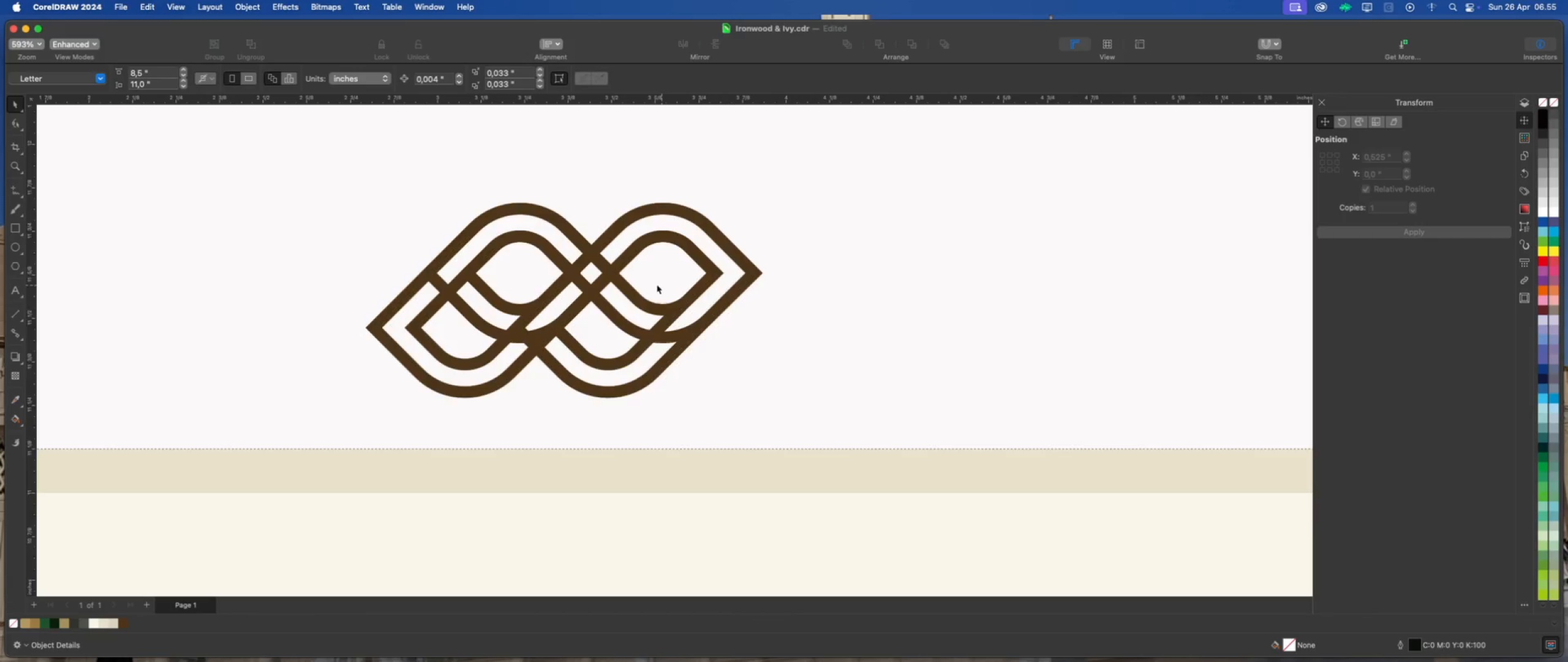 
left_click([624, 285])
 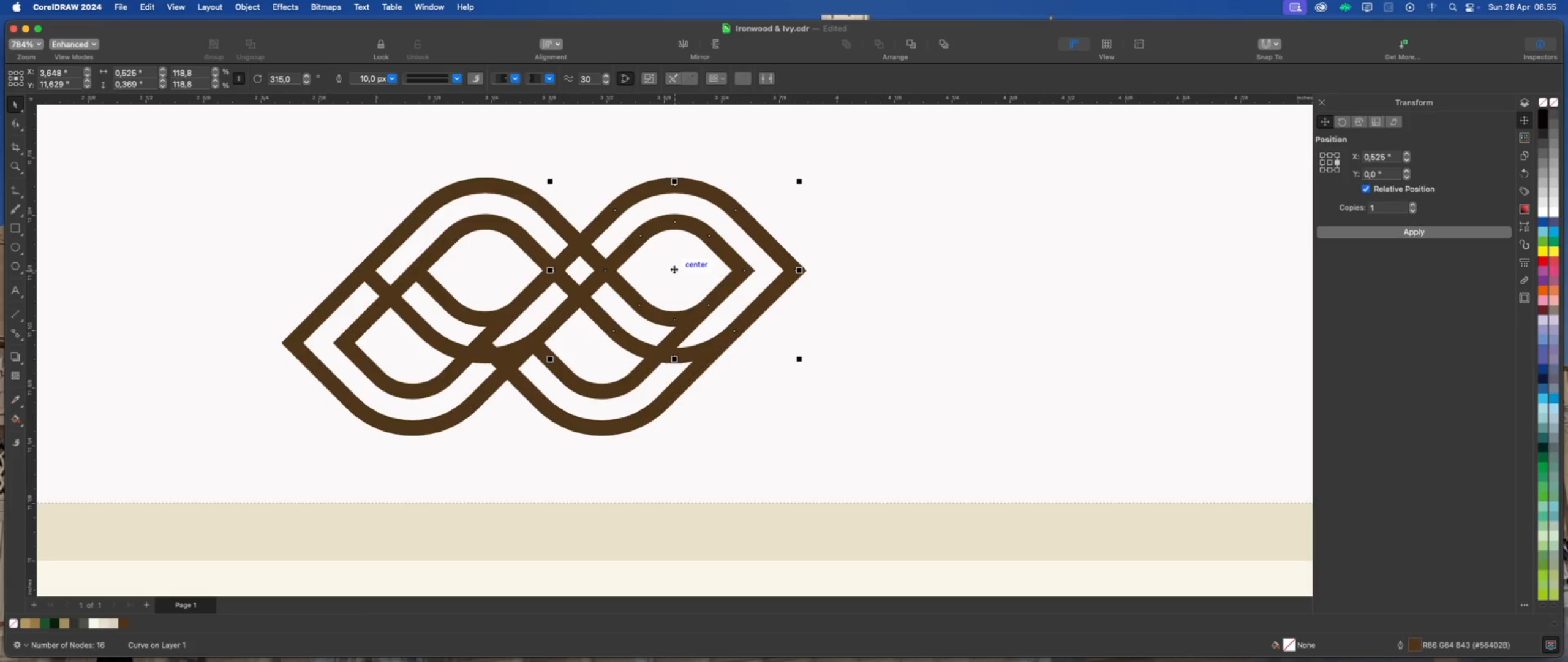 
scroll: coordinate [627, 281], scroll_direction: up, amount: 2.0
 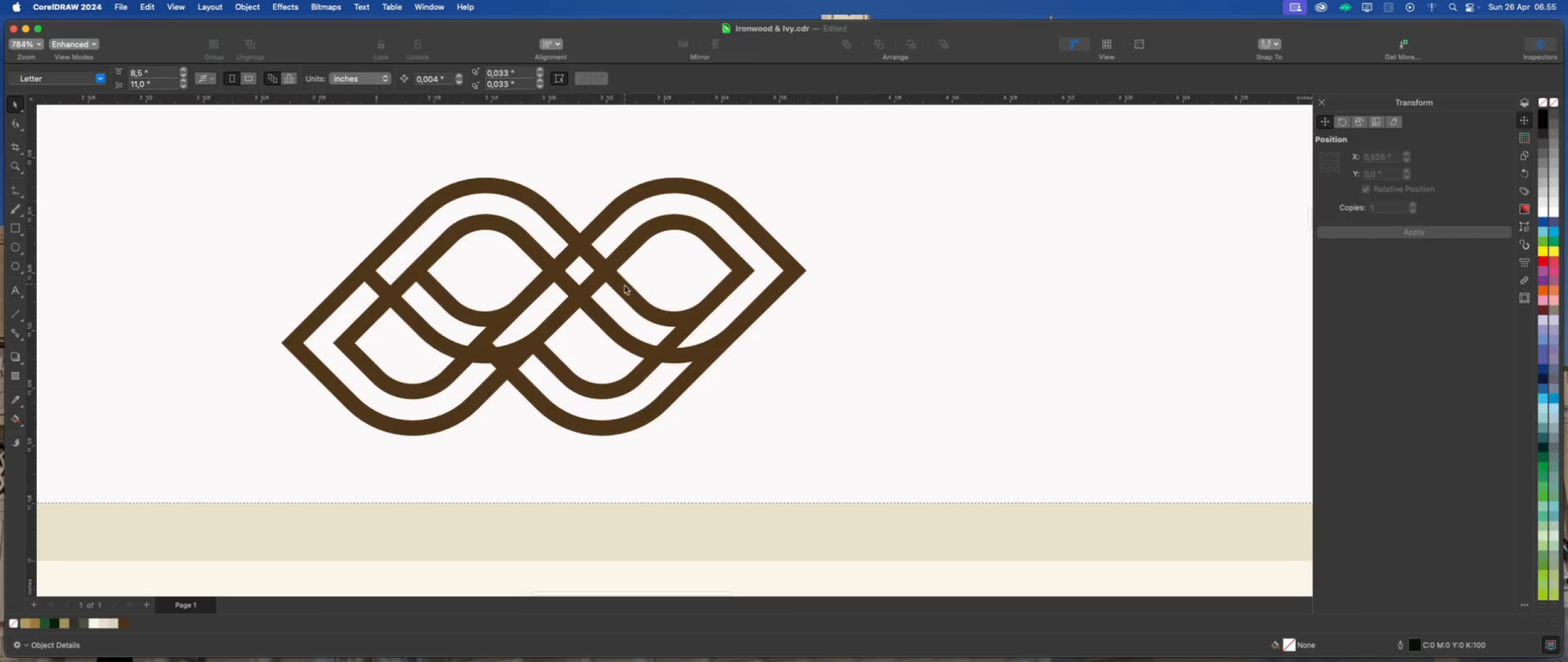 
wait(5.59)
 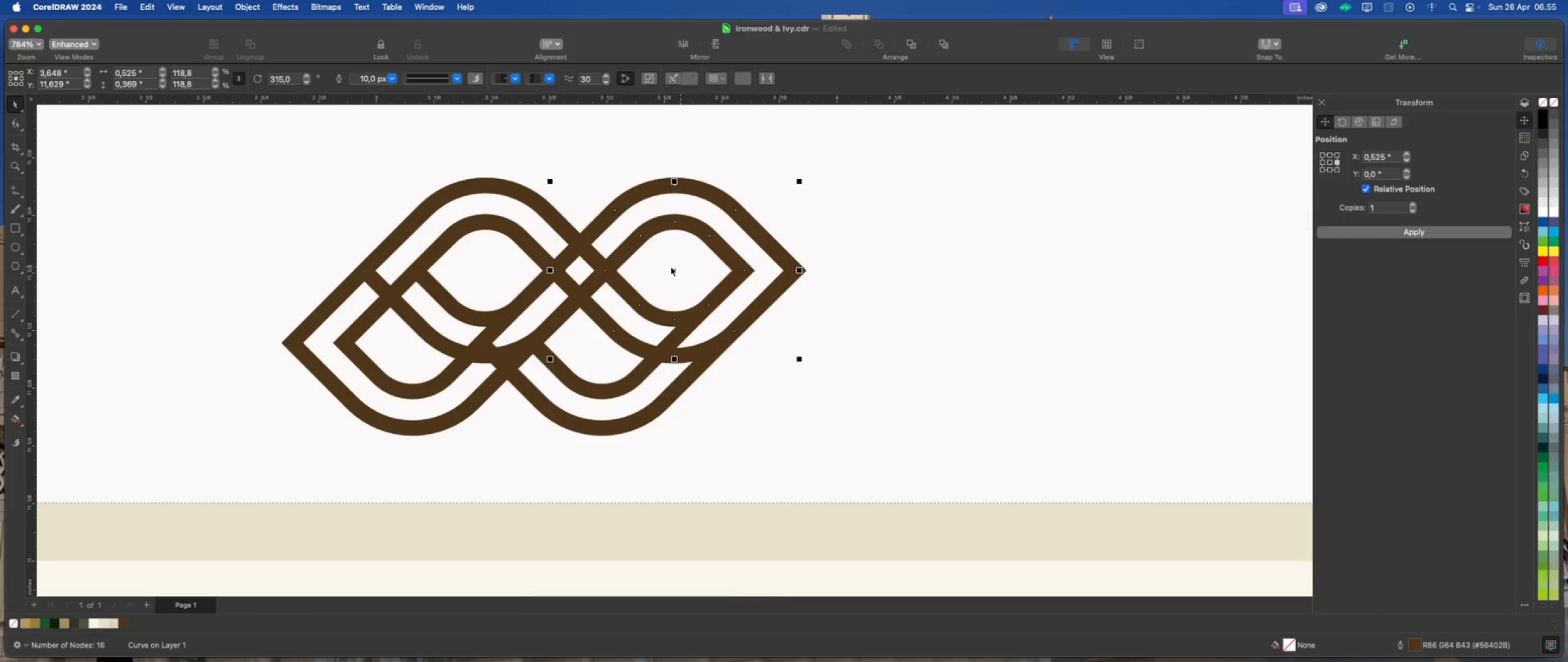 
scroll: coordinate [523, 307], scroll_direction: down, amount: 3.0
 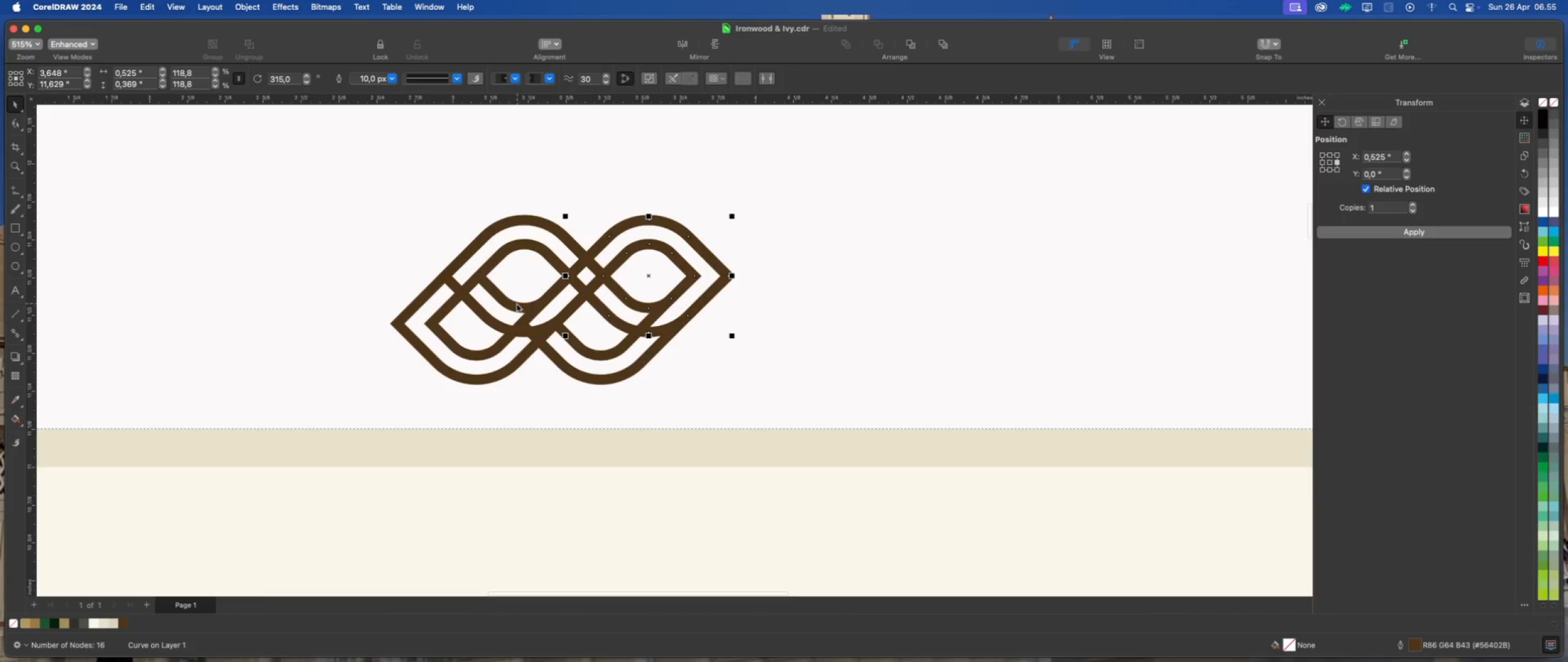 
hold_key(key=ShiftLeft, duration=0.46)
left_click([516, 303])
 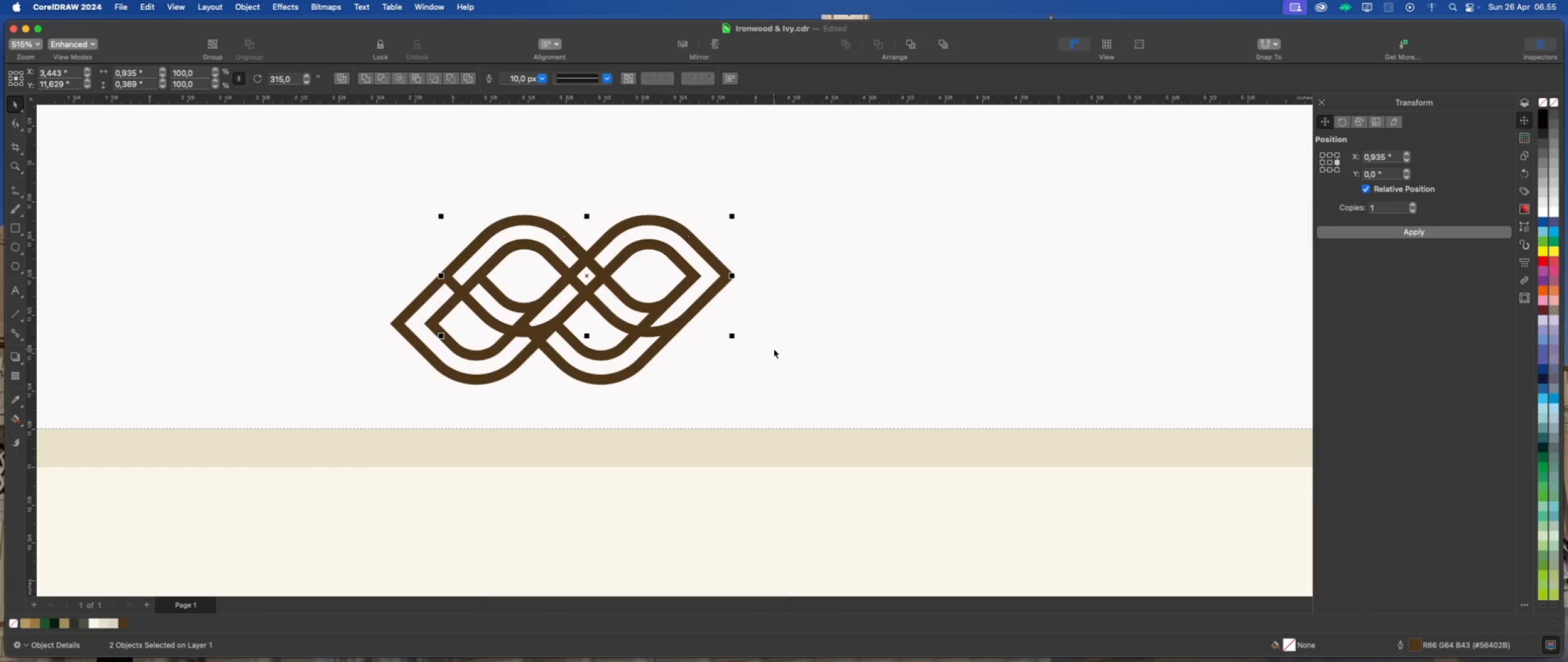 
key(Delete)
 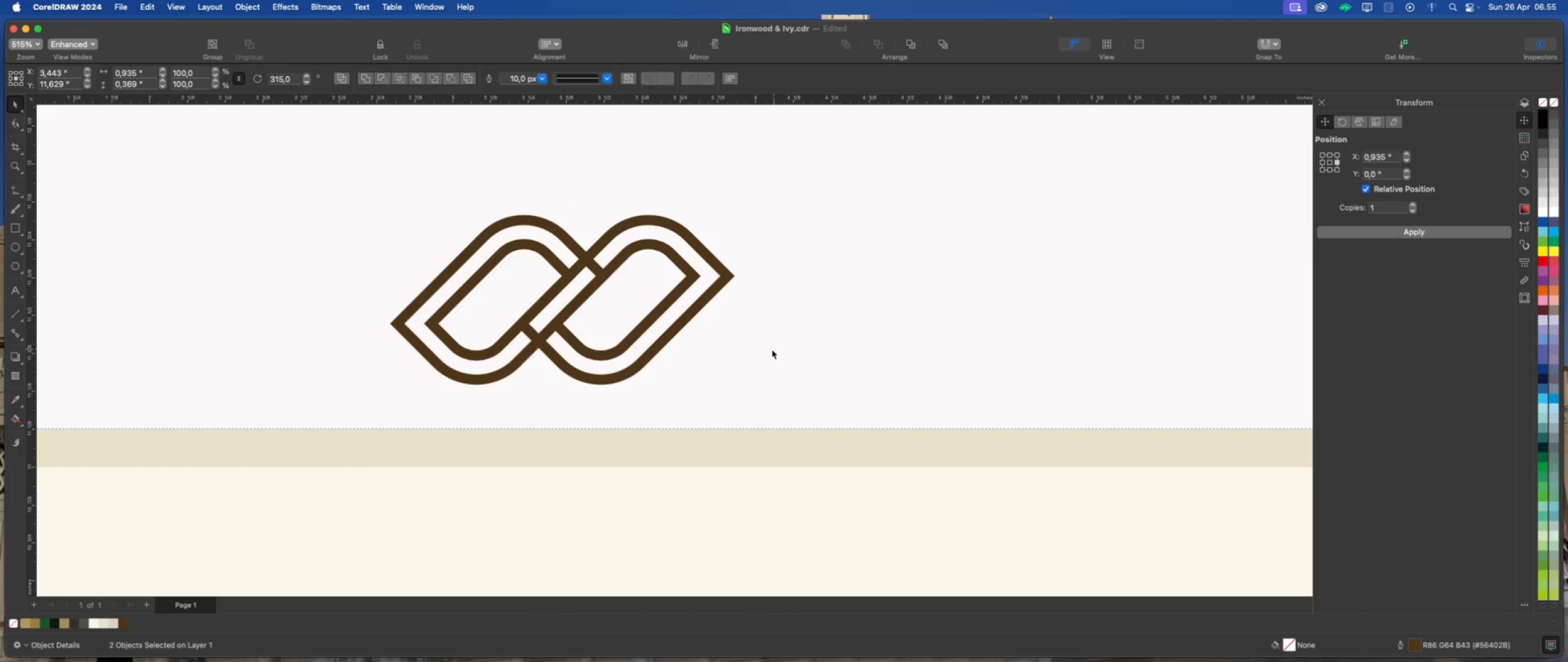 
left_click([772, 349])
 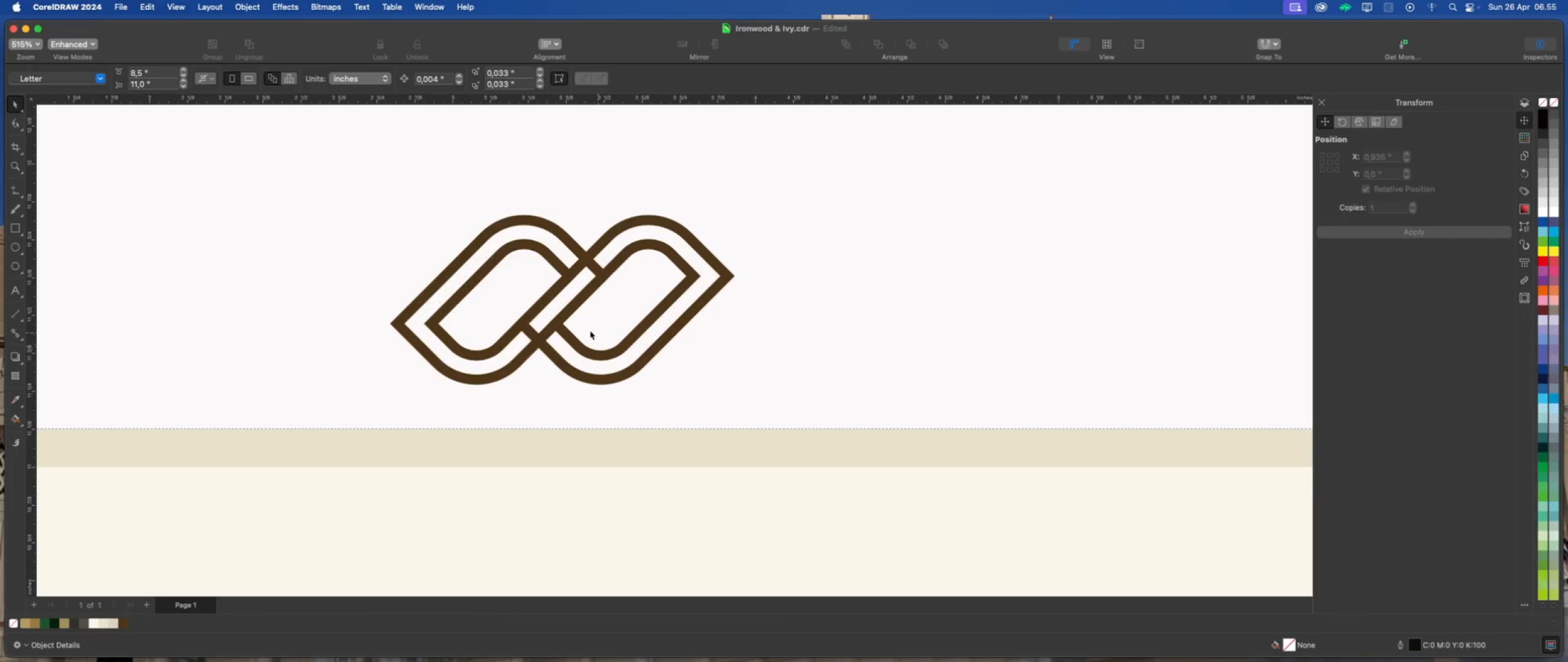 
scroll: coordinate [556, 238], scroll_direction: up, amount: 4.0
 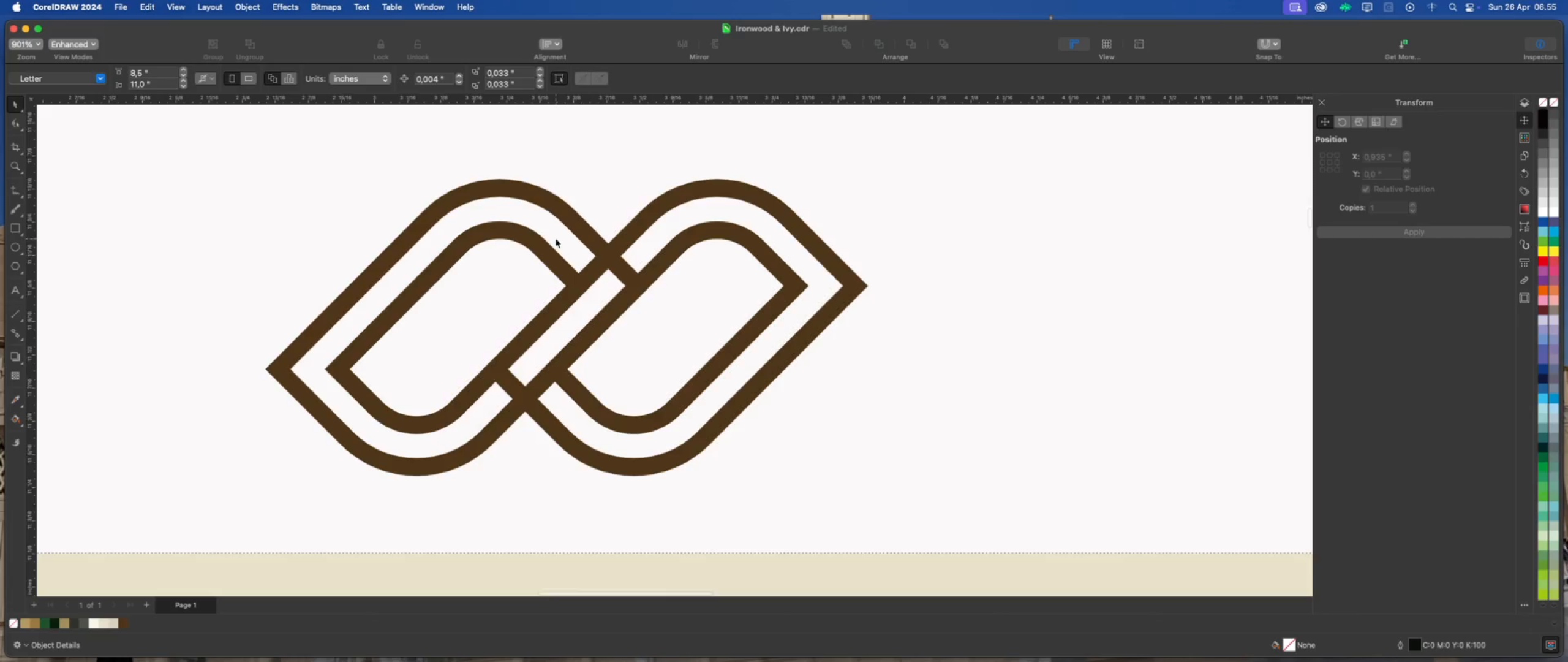 
scroll: coordinate [556, 238], scroll_direction: down, amount: 3.0
 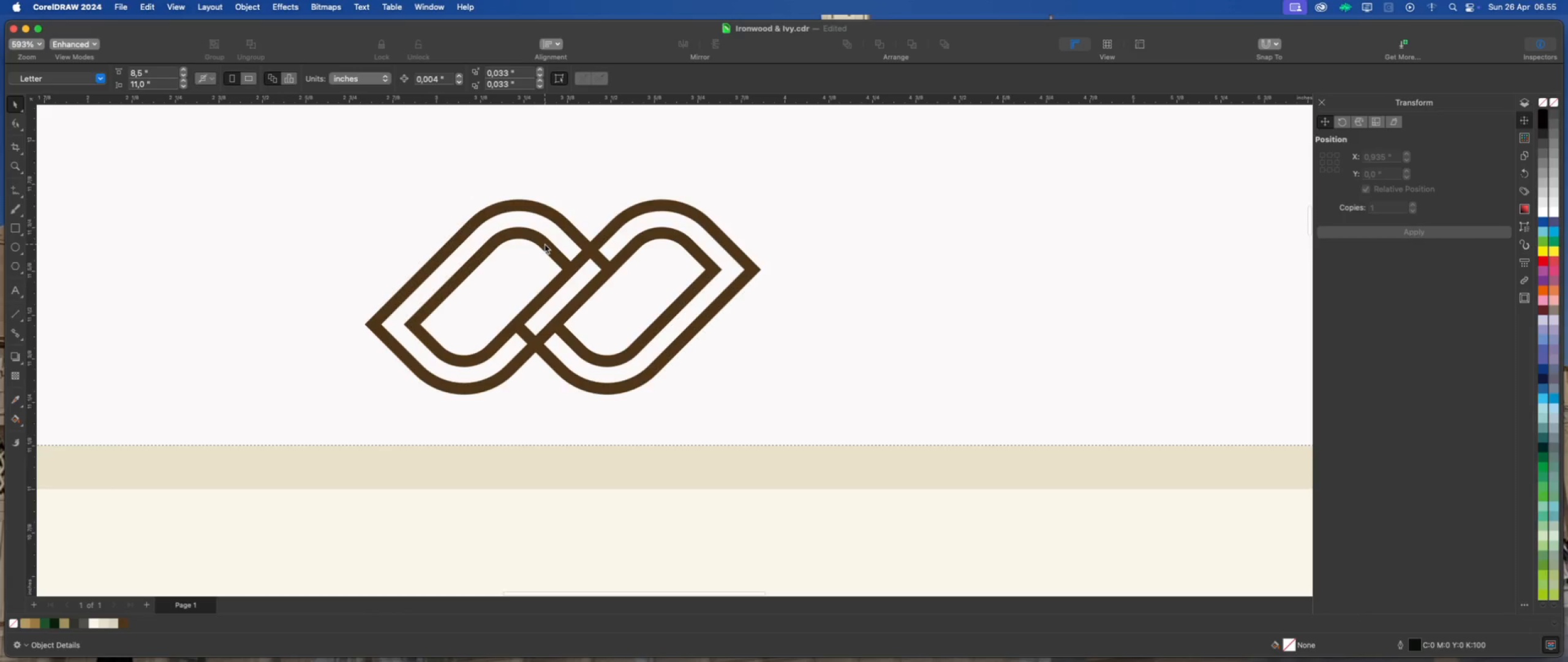 
left_click([545, 244])
 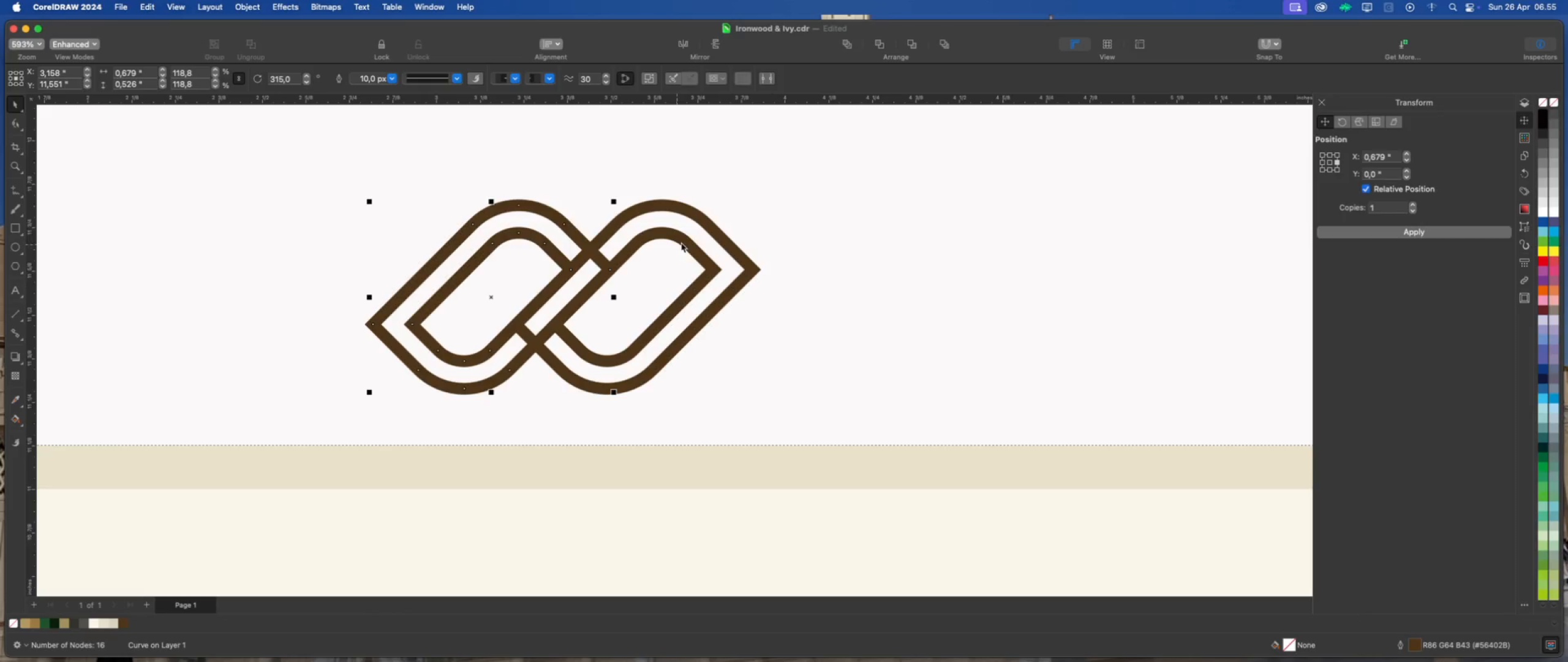 
left_click([691, 237])
 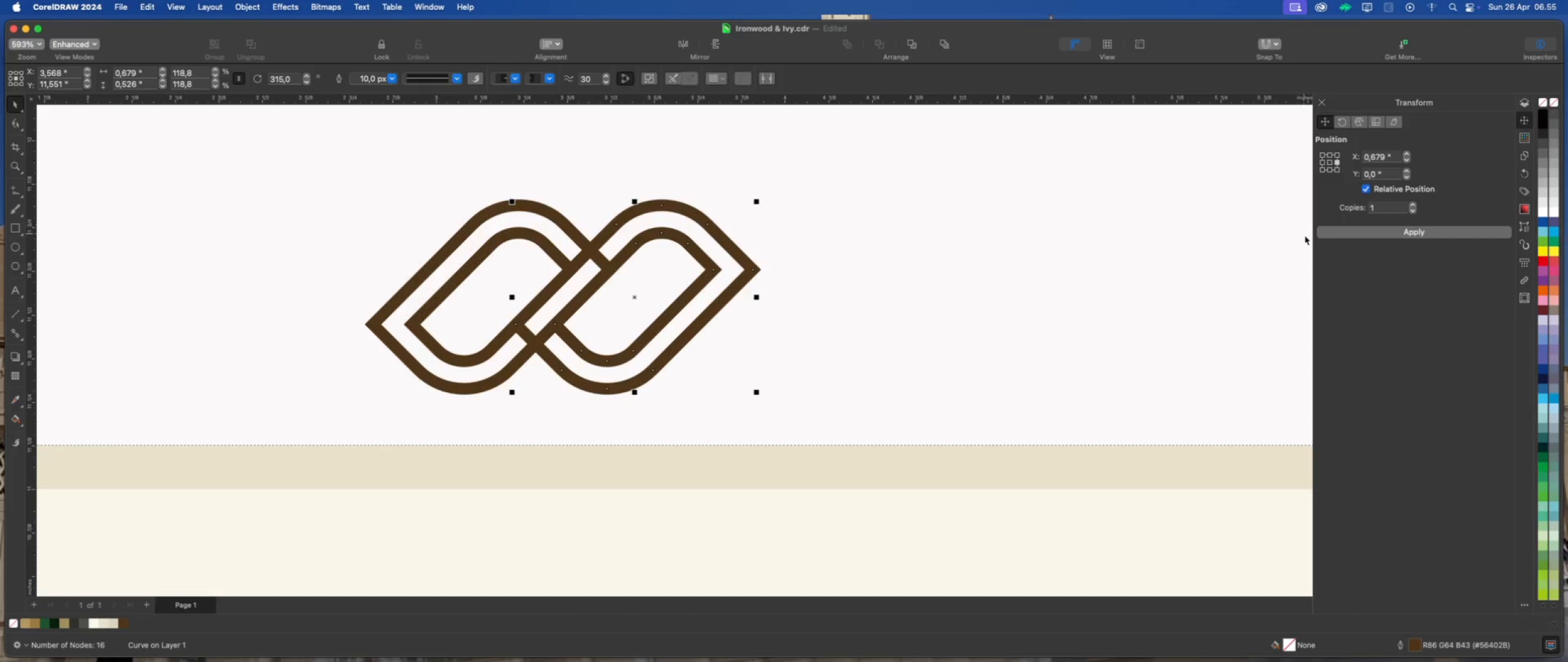 
left_click([1336, 233])
 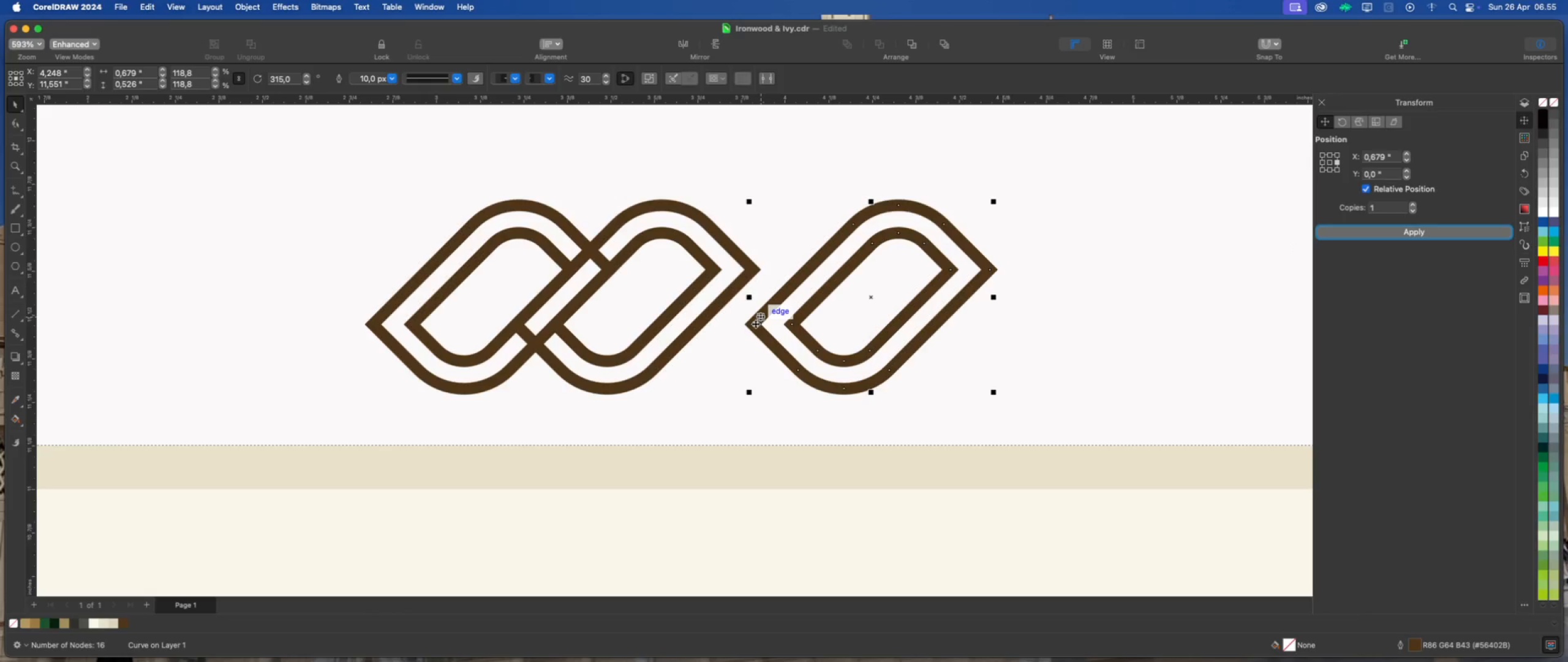 
left_click_drag(start_coordinate=[753, 324], to_coordinate=[657, 323])
 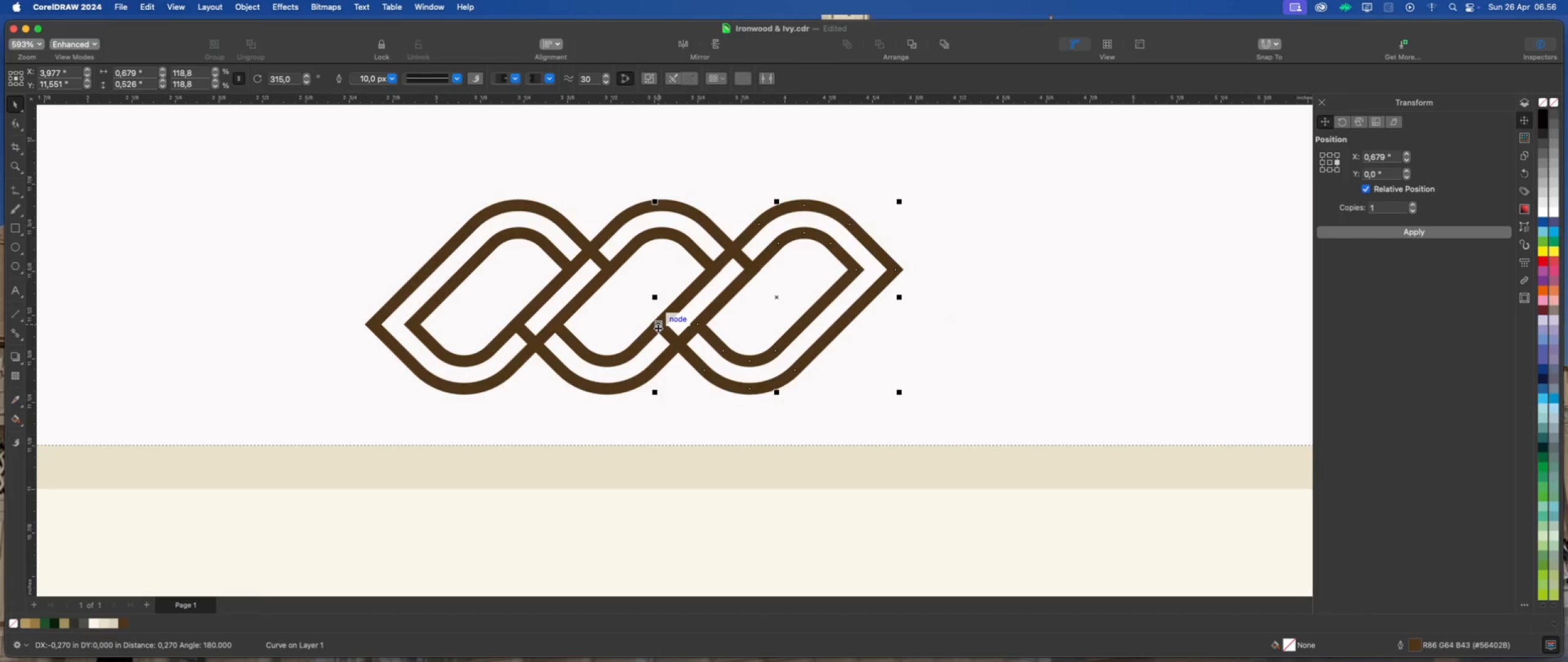 
hold_key(key=ShiftLeft, duration=4.17)
 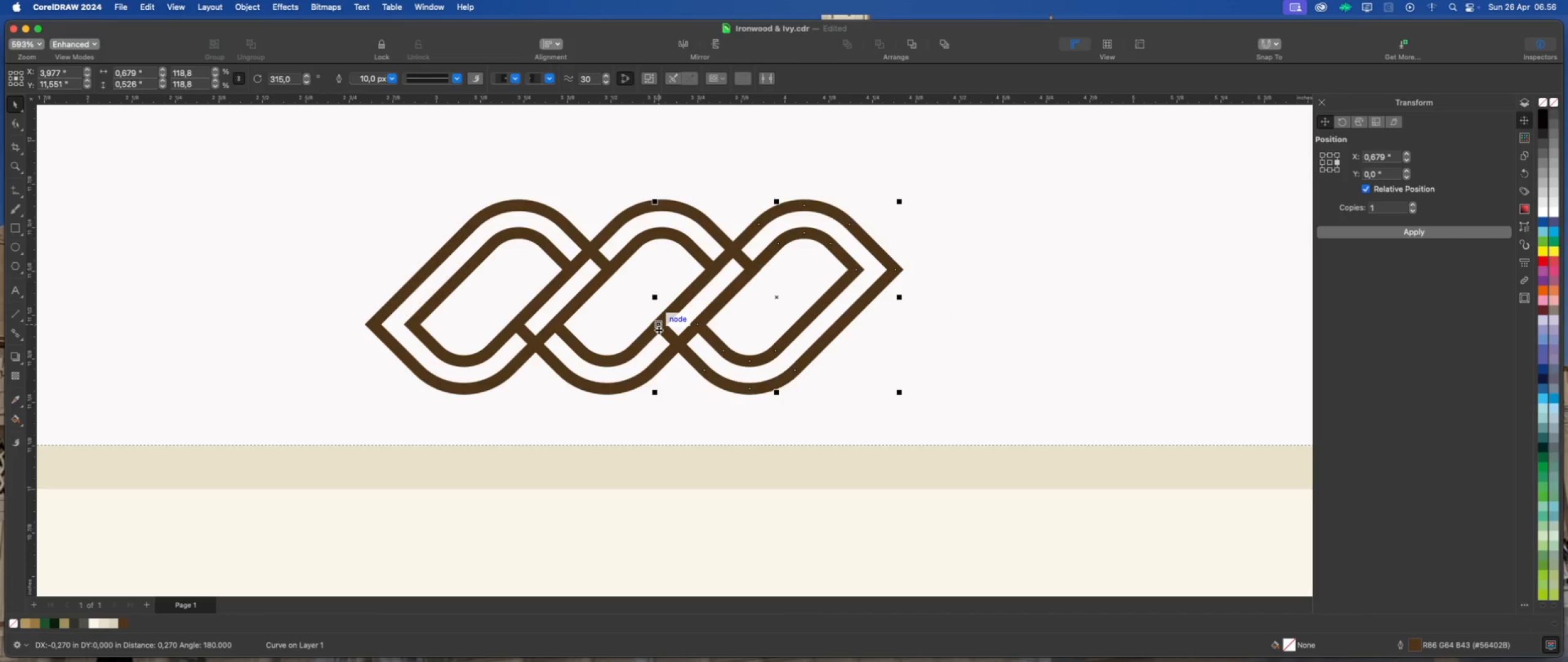 
scroll: coordinate [660, 329], scroll_direction: up, amount: 9.0
 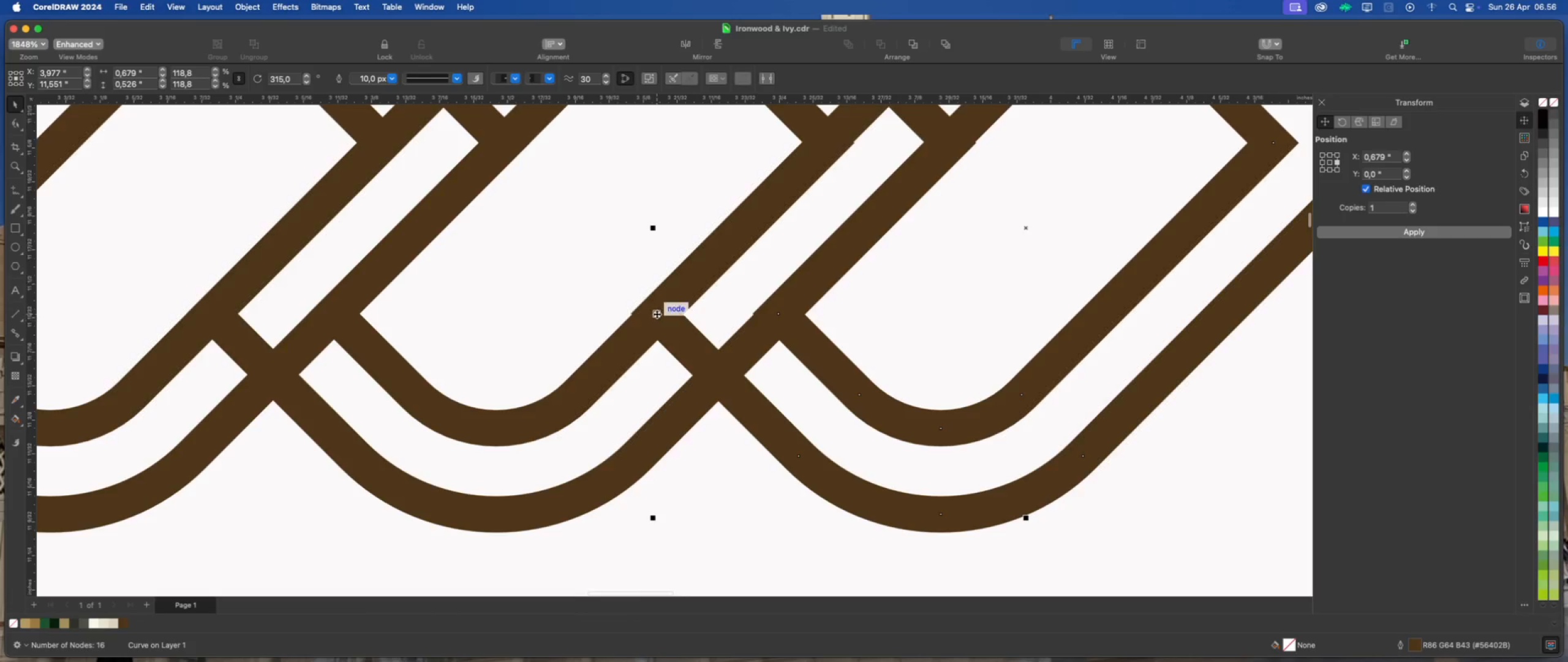 
left_click_drag(start_coordinate=[657, 314], to_coordinate=[660, 314])
 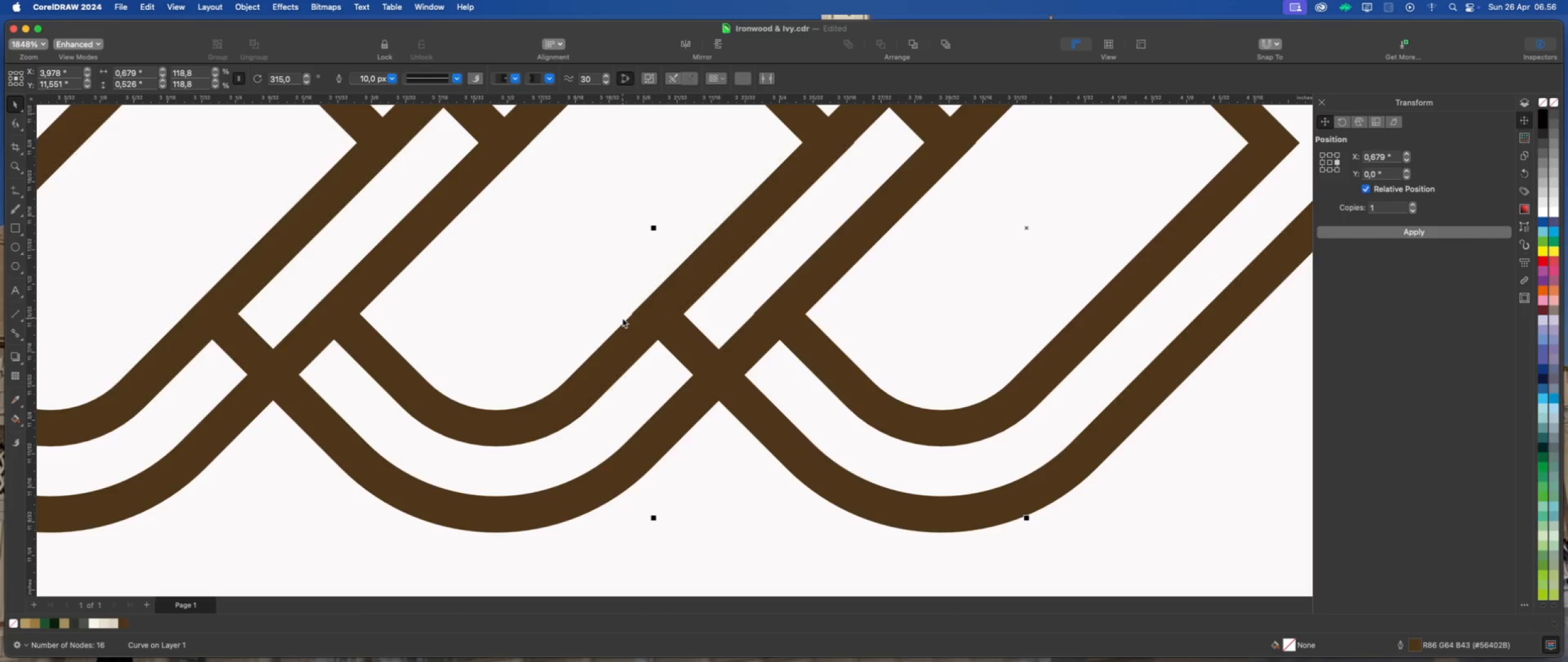 
hold_key(key=ShiftLeft, duration=1.65)
 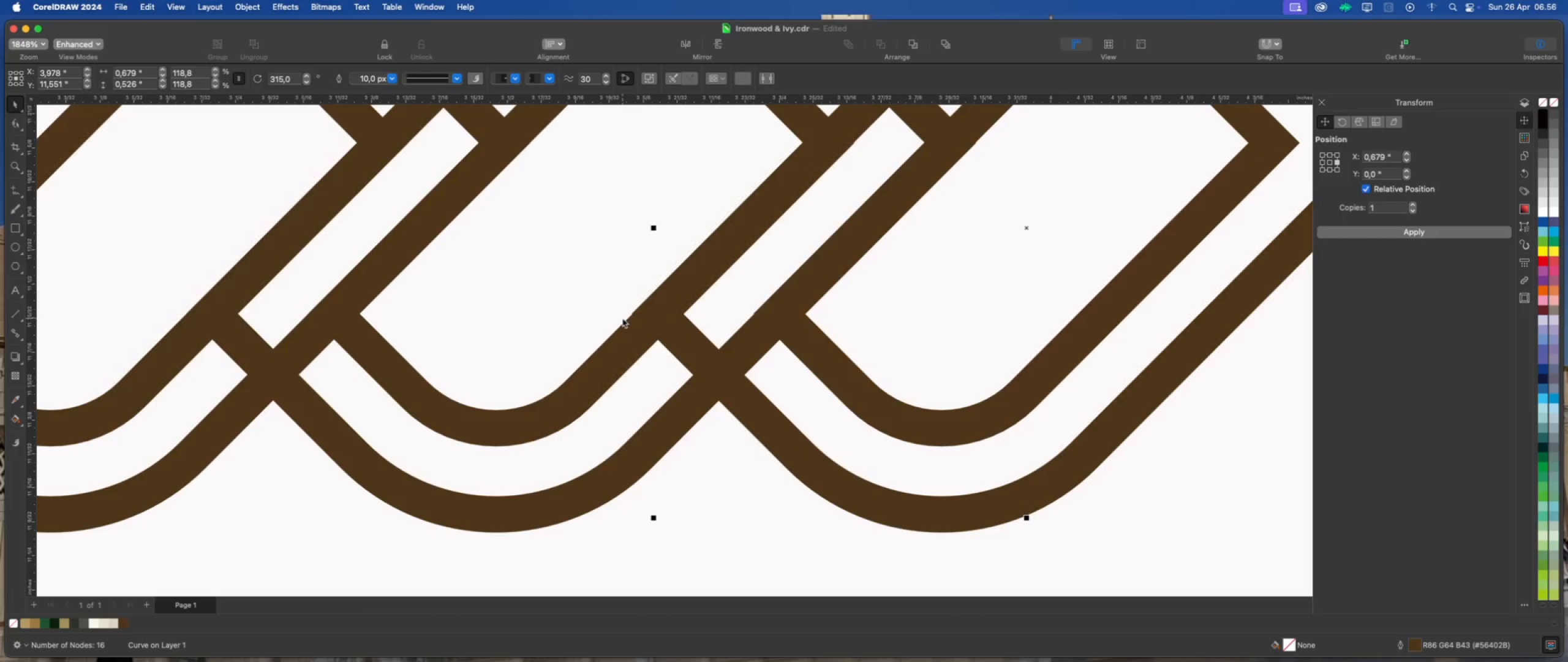 
scroll: coordinate [669, 316], scroll_direction: up, amount: 8.0
 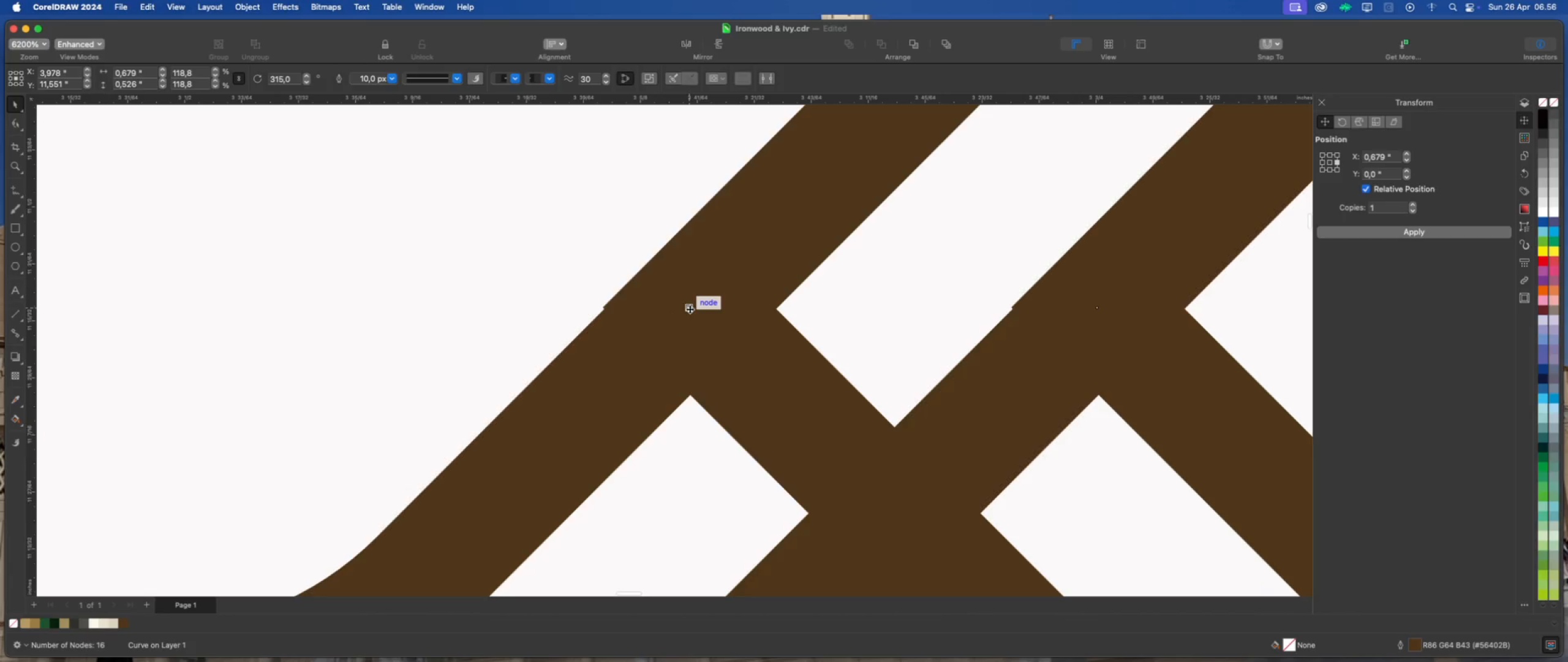 
left_click_drag(start_coordinate=[690, 308], to_coordinate=[694, 310])
 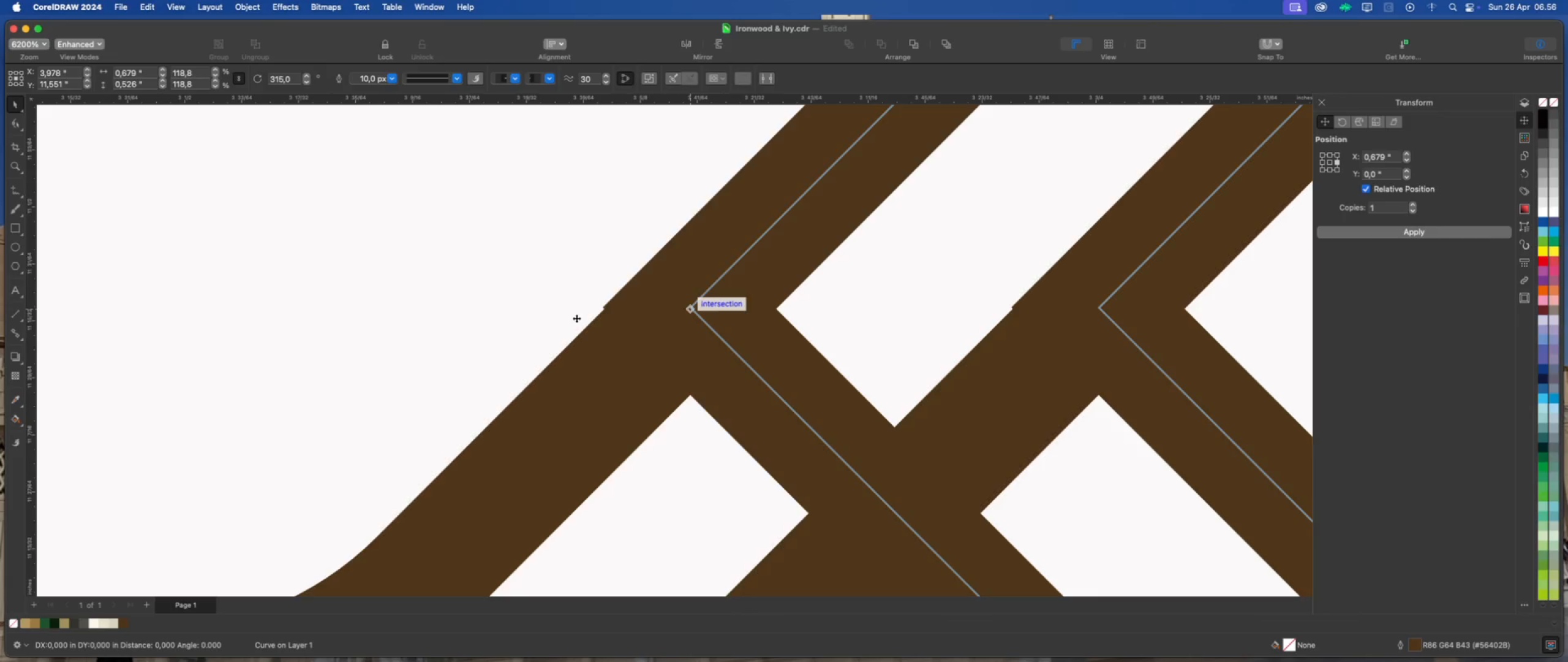 
hold_key(key=ShiftLeft, duration=1.74)
 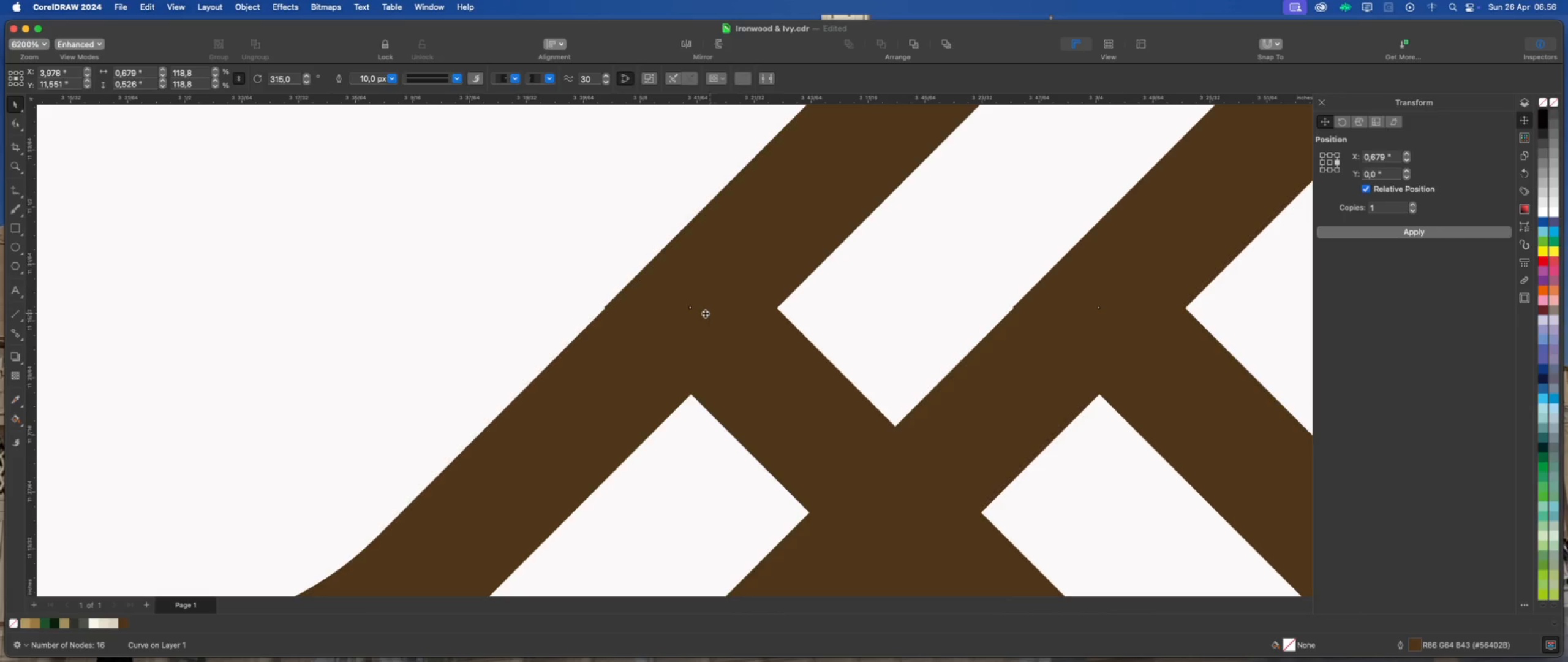 
left_click_drag(start_coordinate=[690, 308], to_coordinate=[695, 309])
 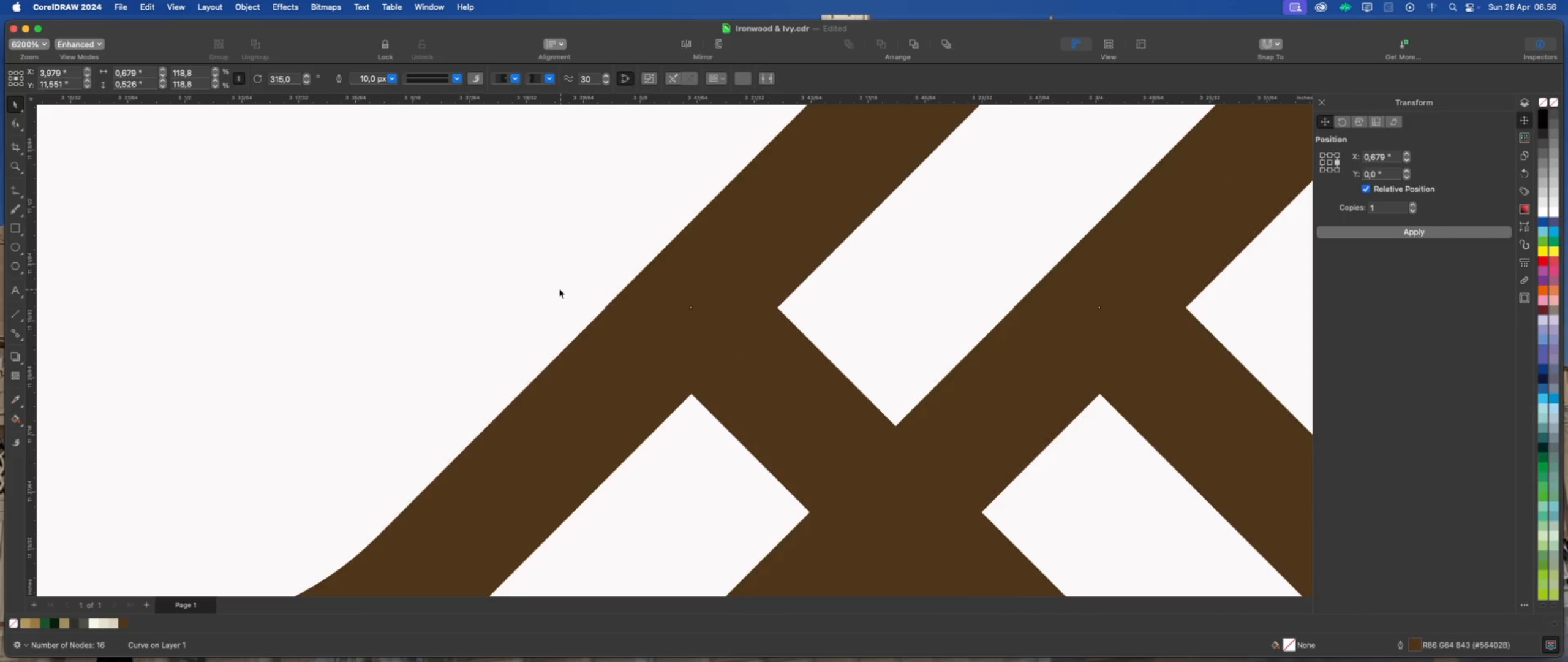 
hold_key(key=ShiftLeft, duration=1.59)
 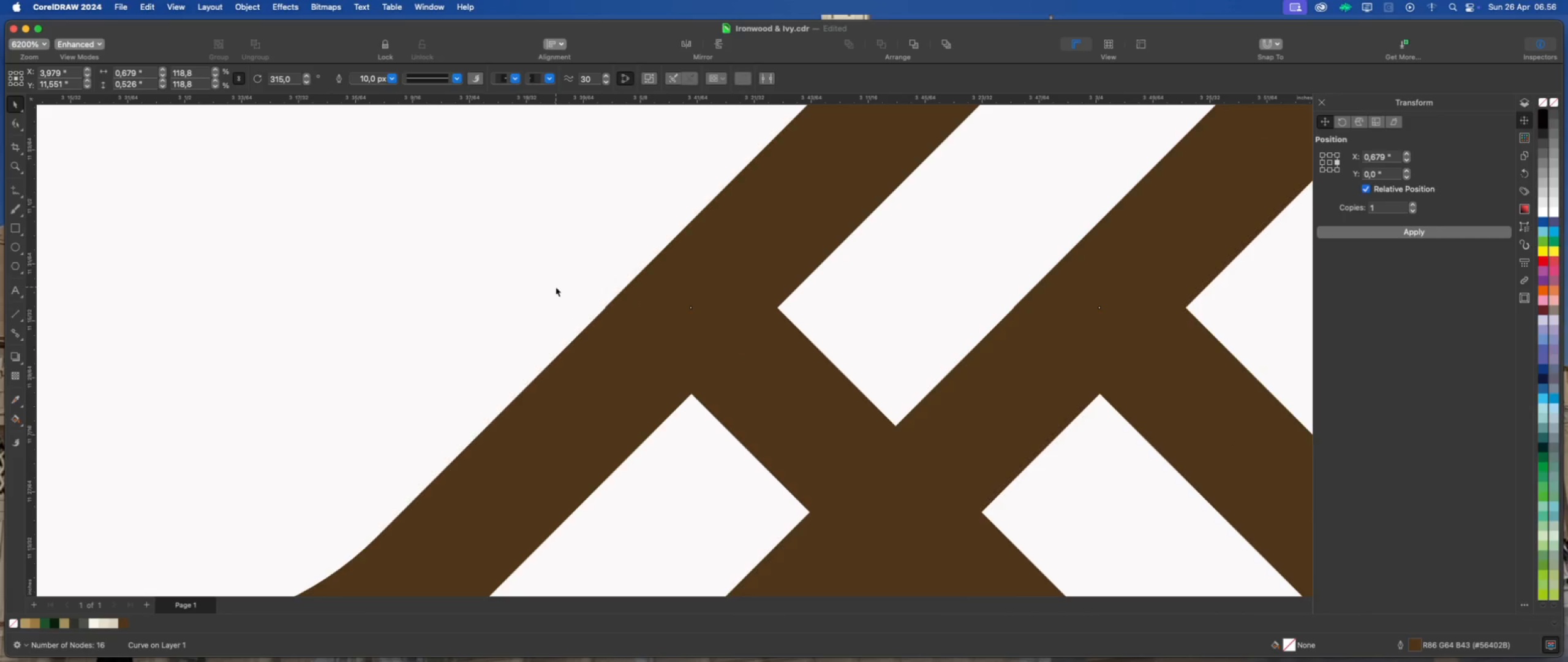 
scroll: coordinate [669, 351], scroll_direction: down, amount: 17.0
 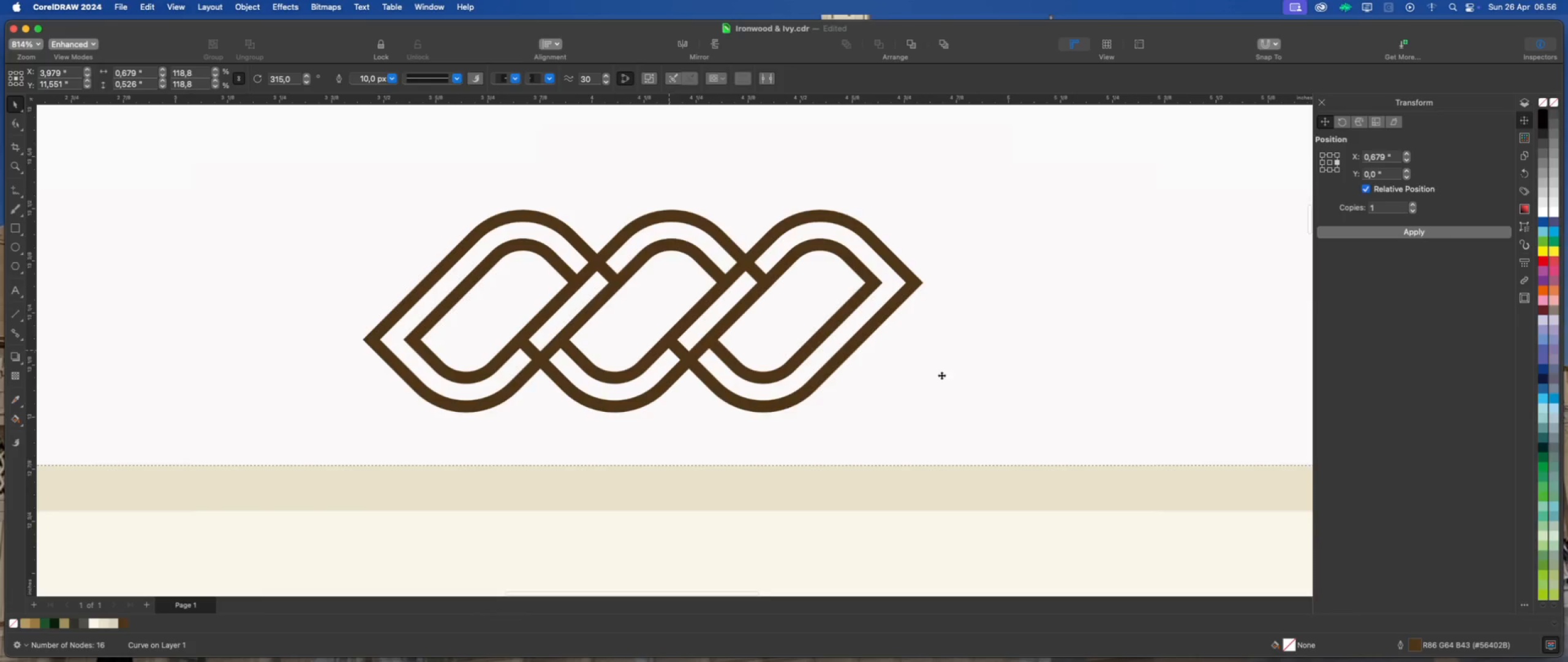 
left_click([967, 368])
 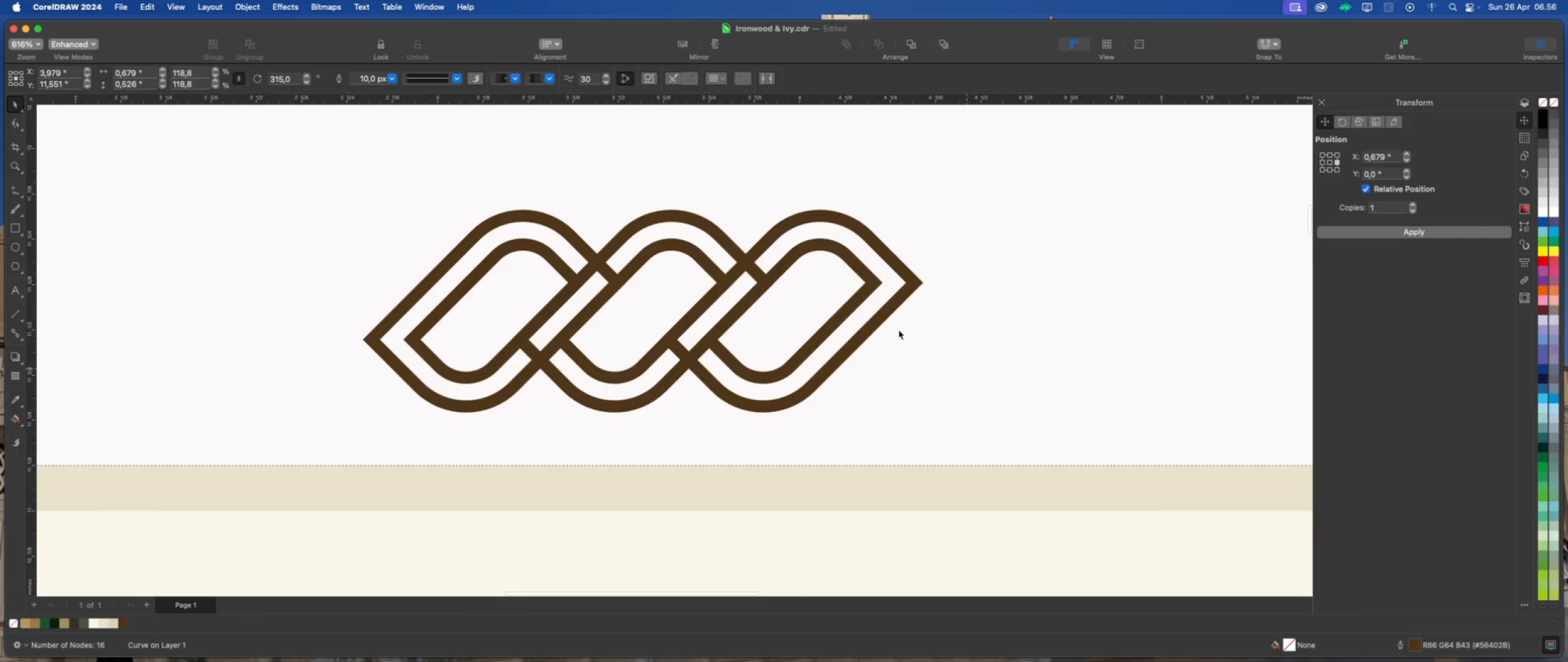 
scroll: coordinate [815, 284], scroll_direction: up, amount: 4.0
 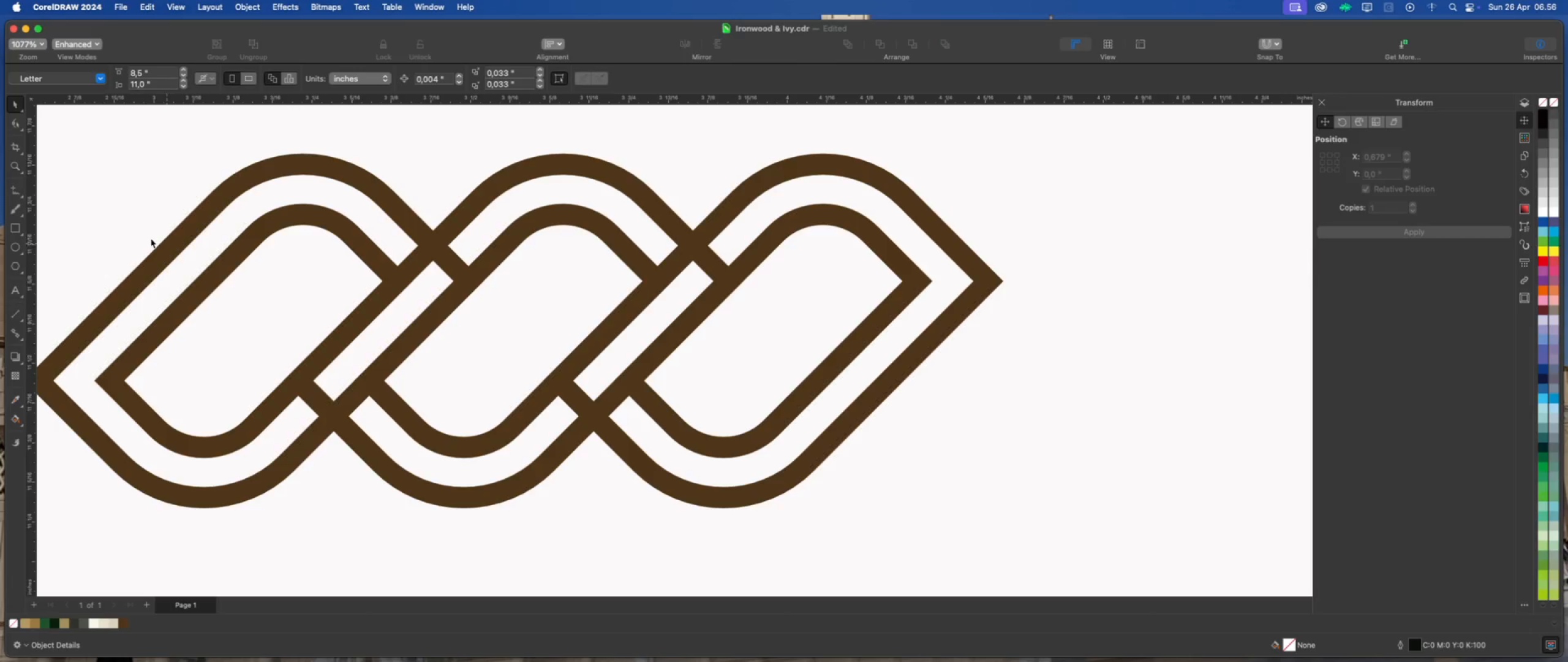 
wait(9.23)
 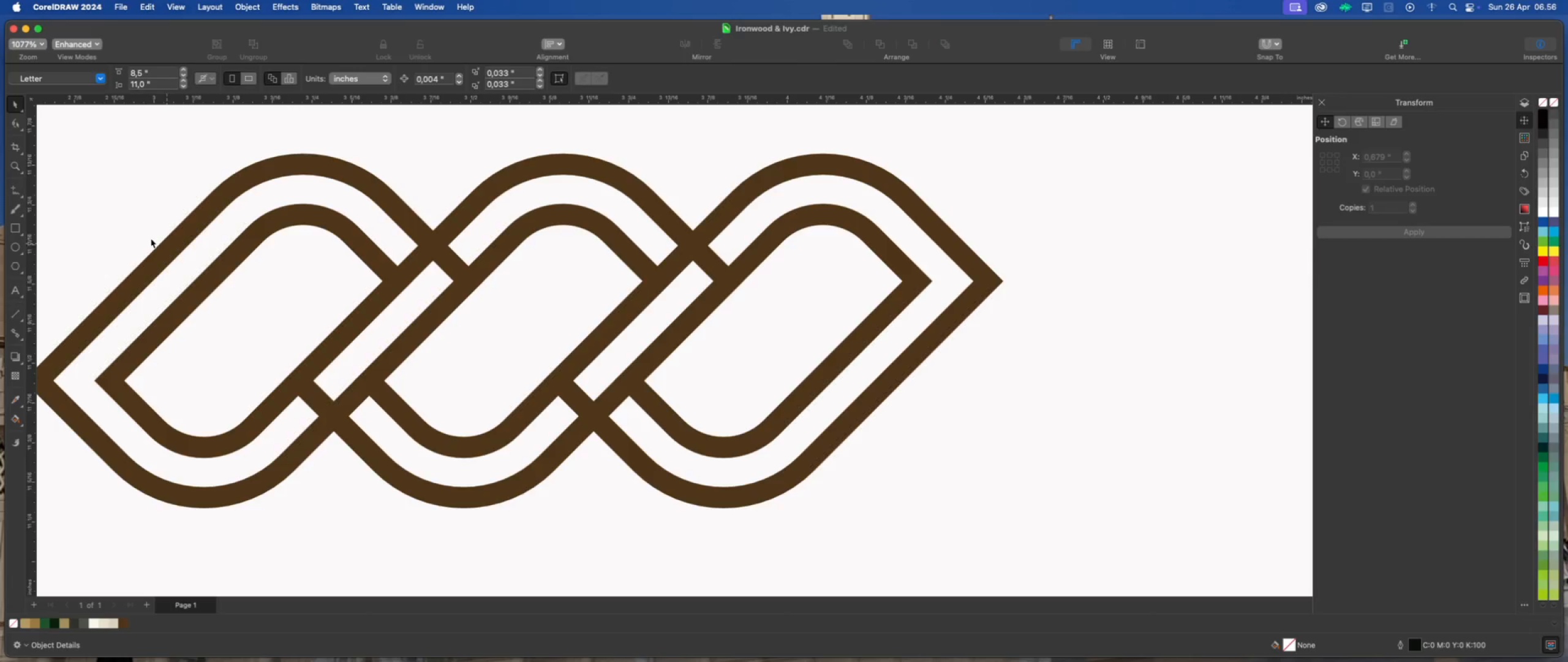 
scroll: coordinate [288, 329], scroll_direction: down, amount: 1.0
 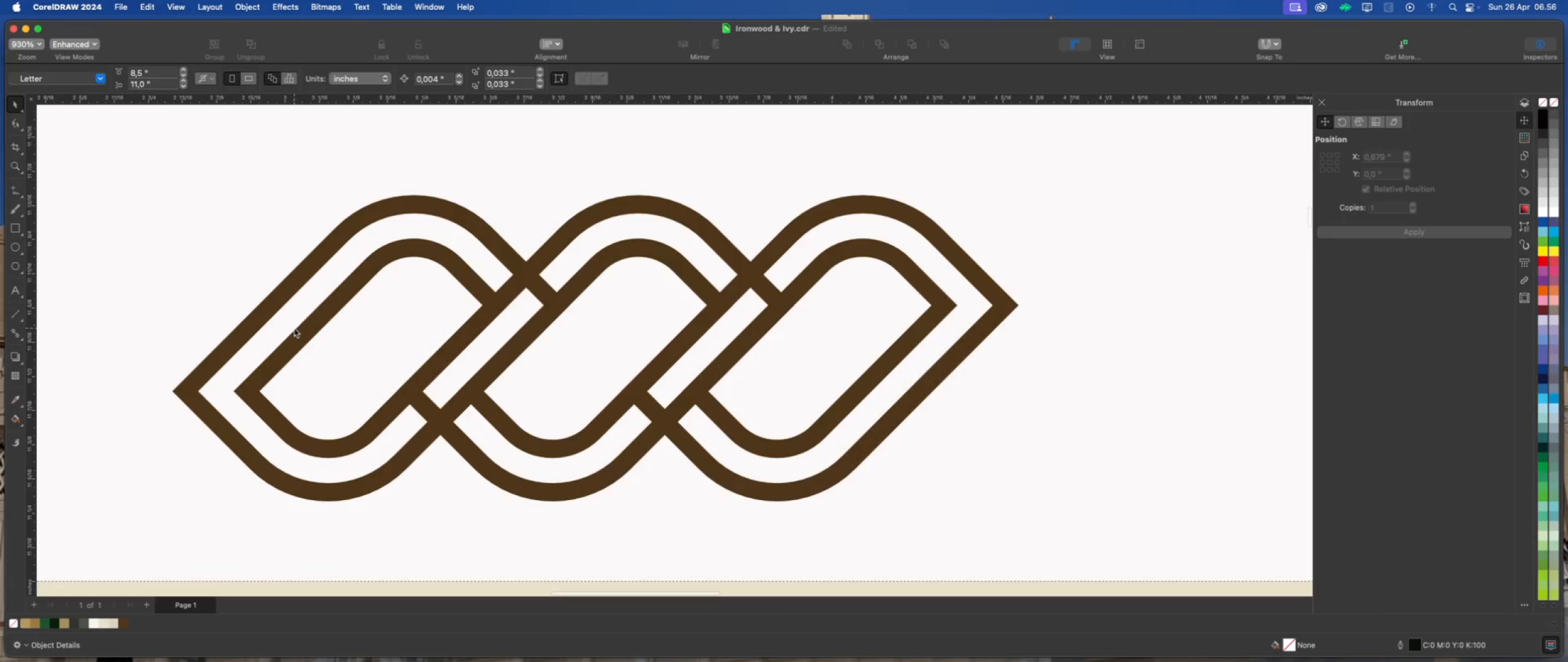 
scroll: coordinate [294, 328], scroll_direction: up, amount: 1.0
 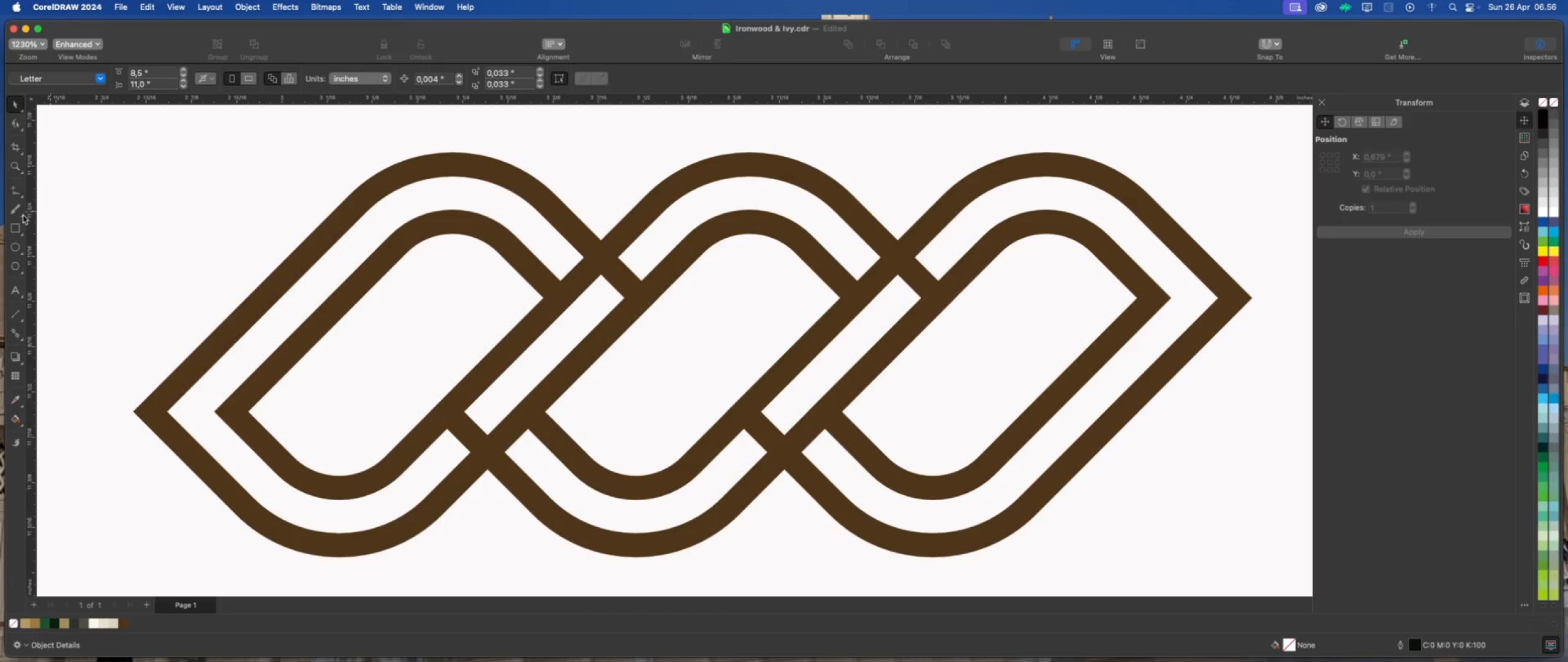 
left_click([24, 196])
 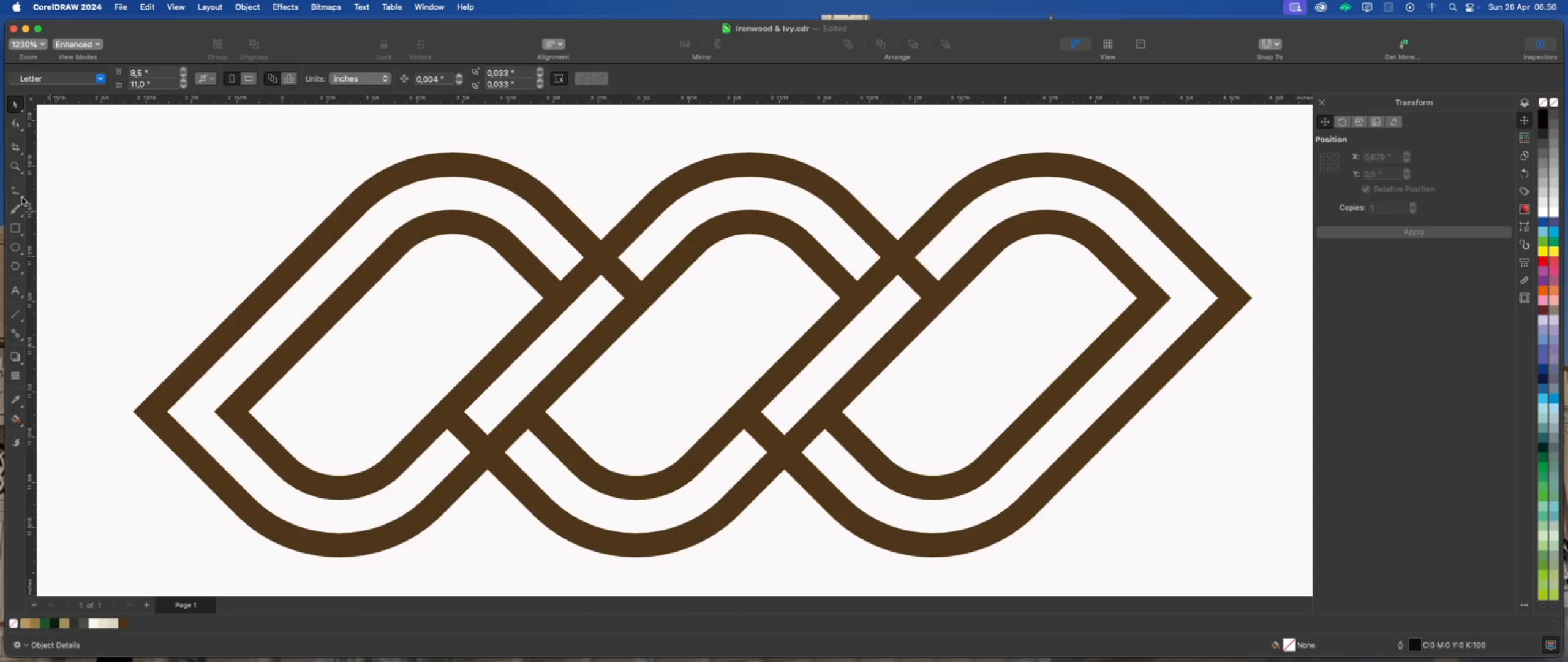 
left_click([22, 197])
 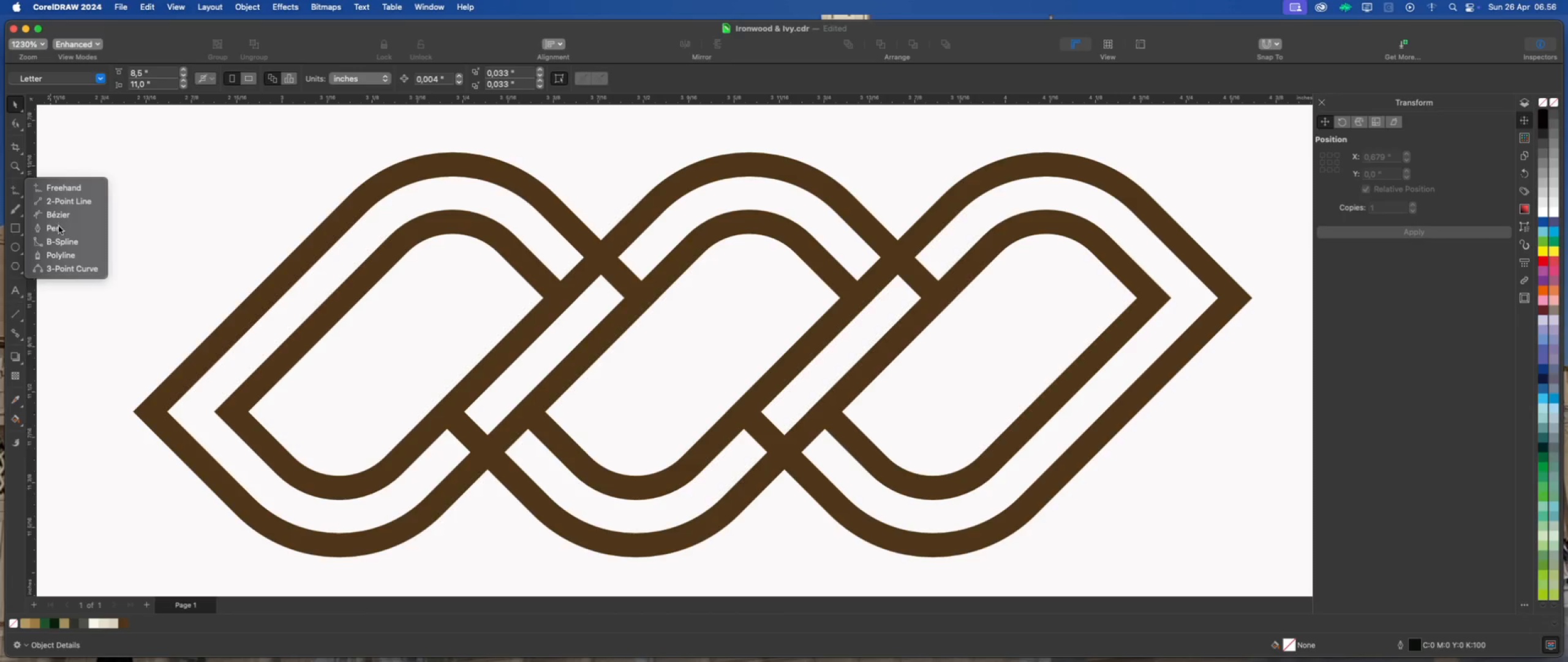 
left_click([61, 232])
 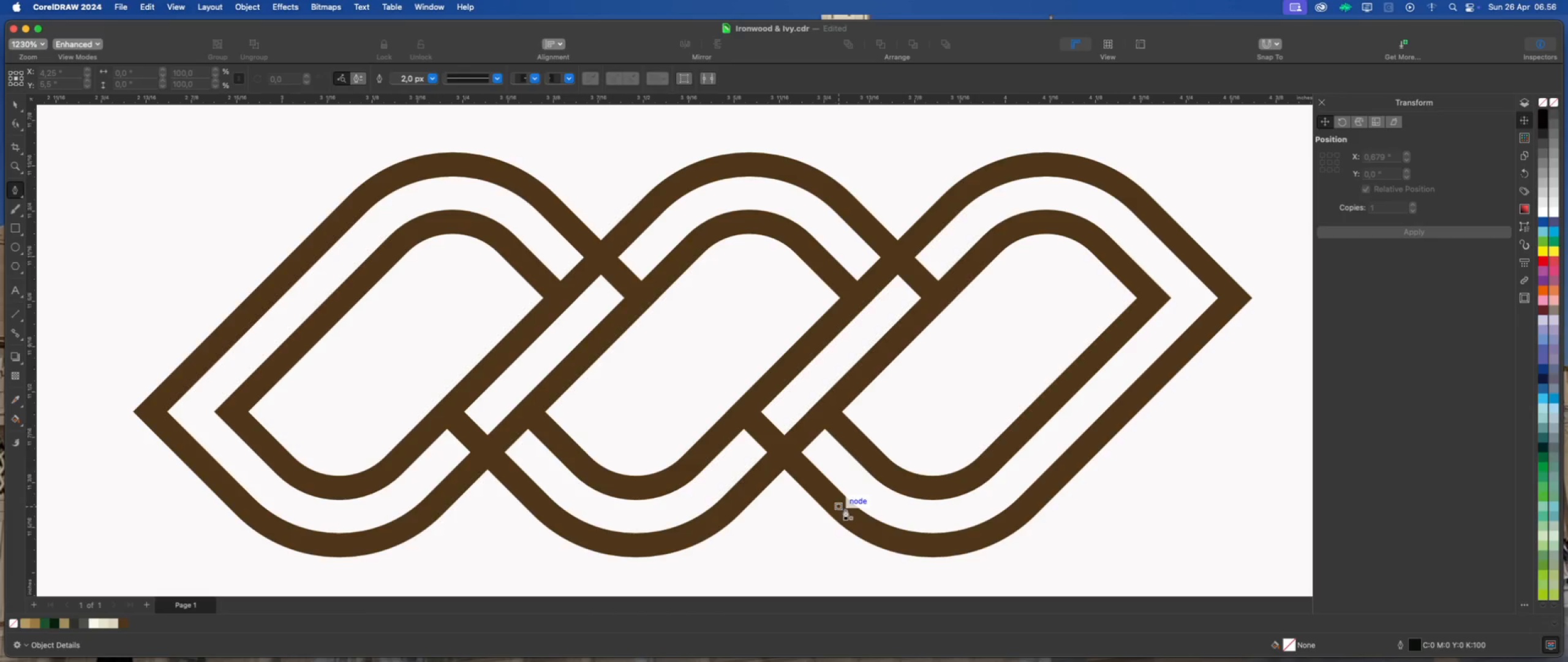 
wait(6.64)
 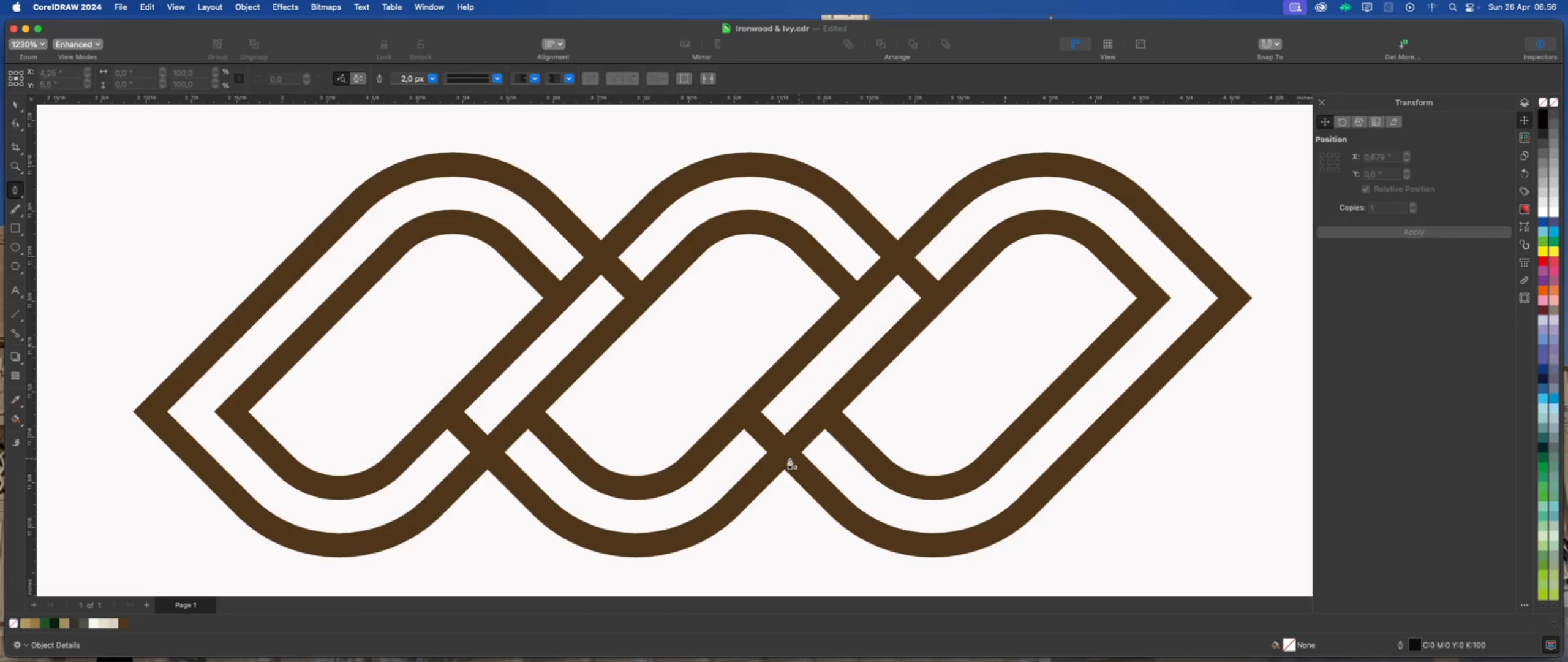 
left_click([839, 506])
 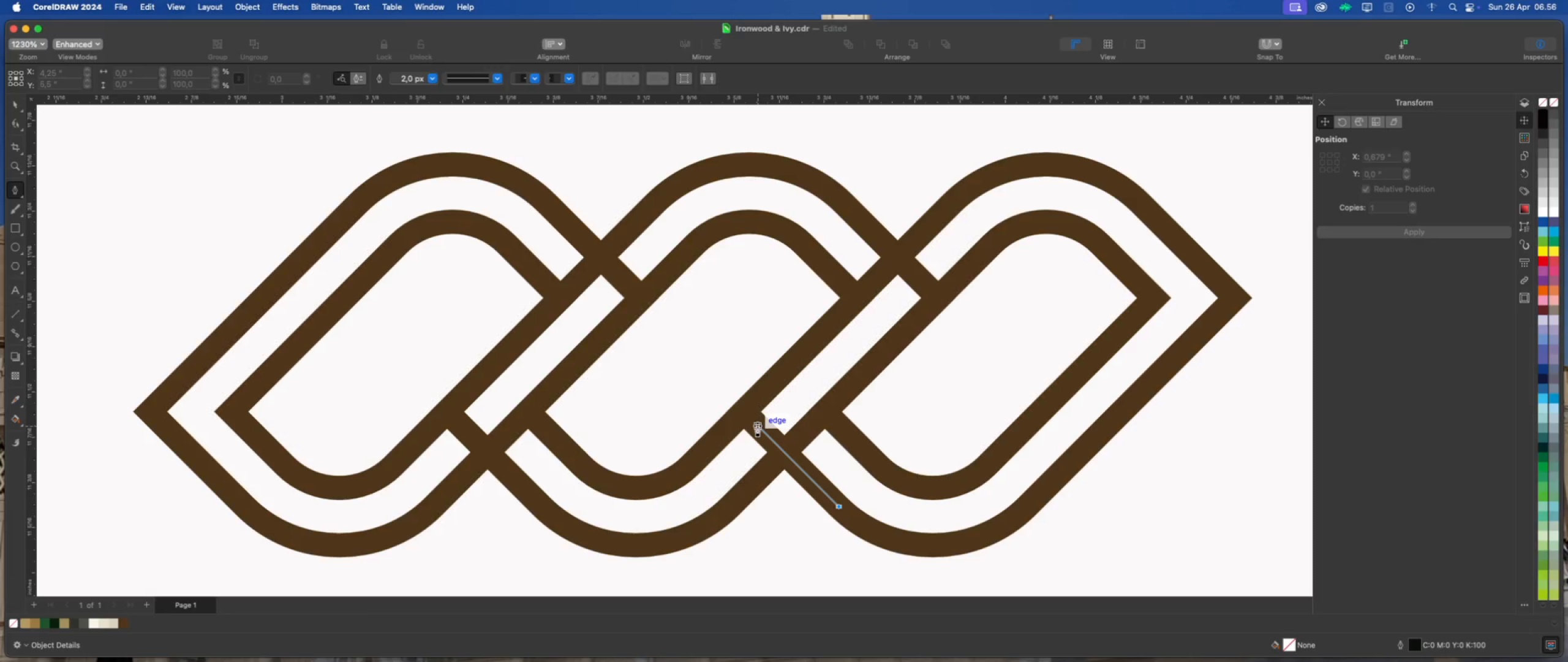 
left_click([757, 425])
 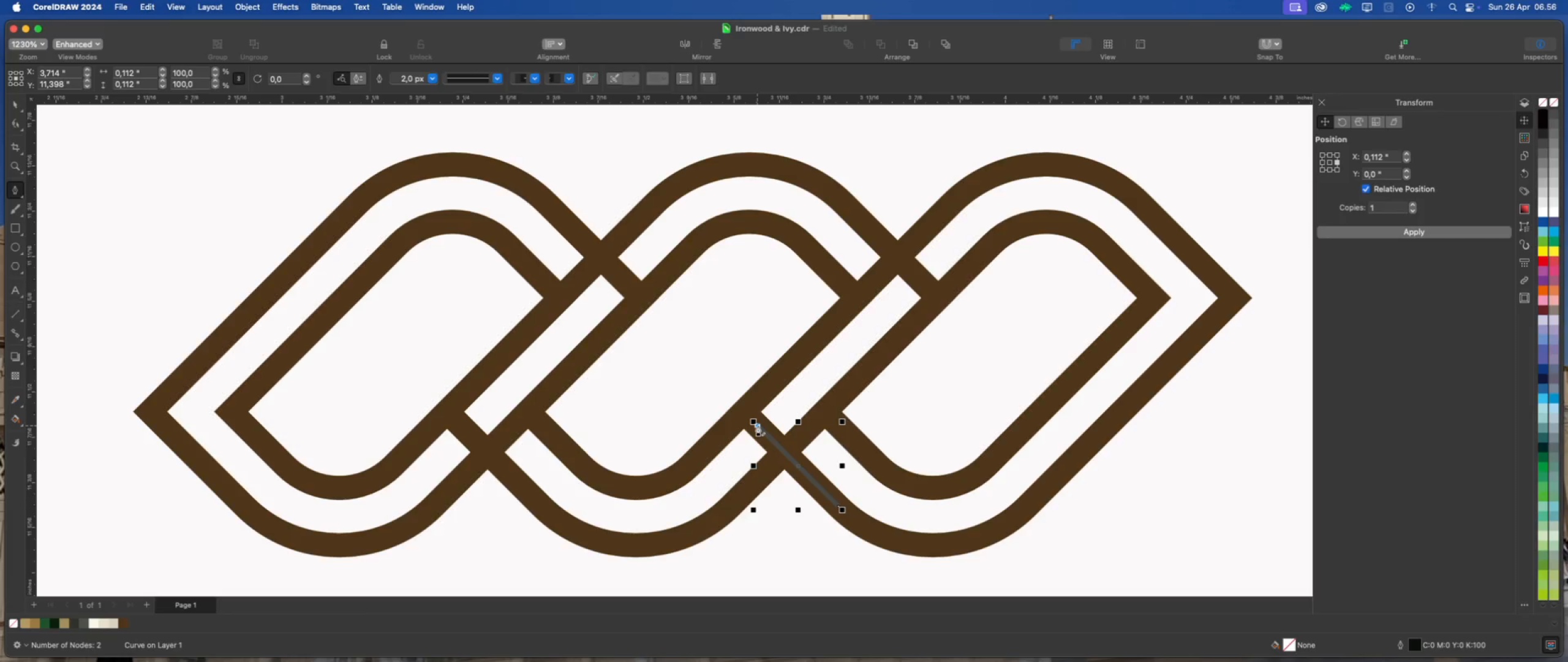 
key(Escape)
 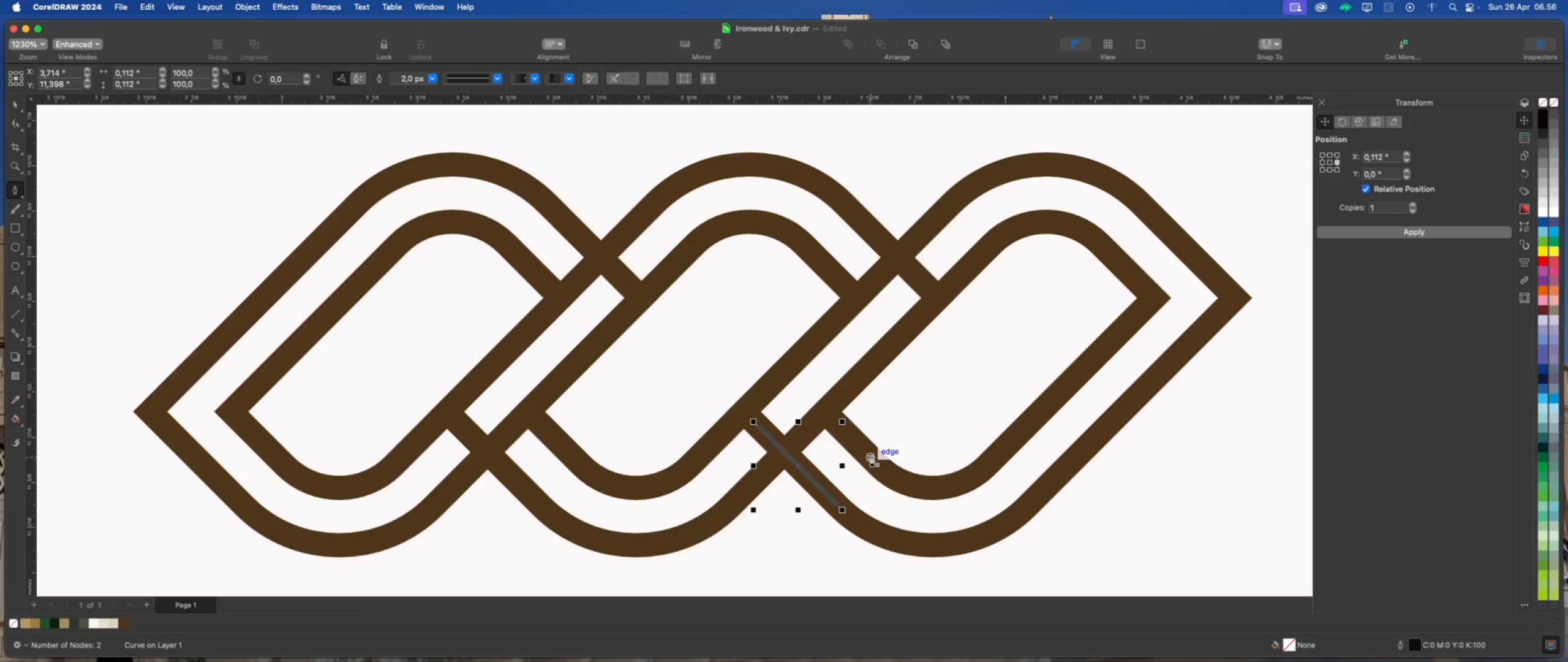 
left_click([872, 456])
 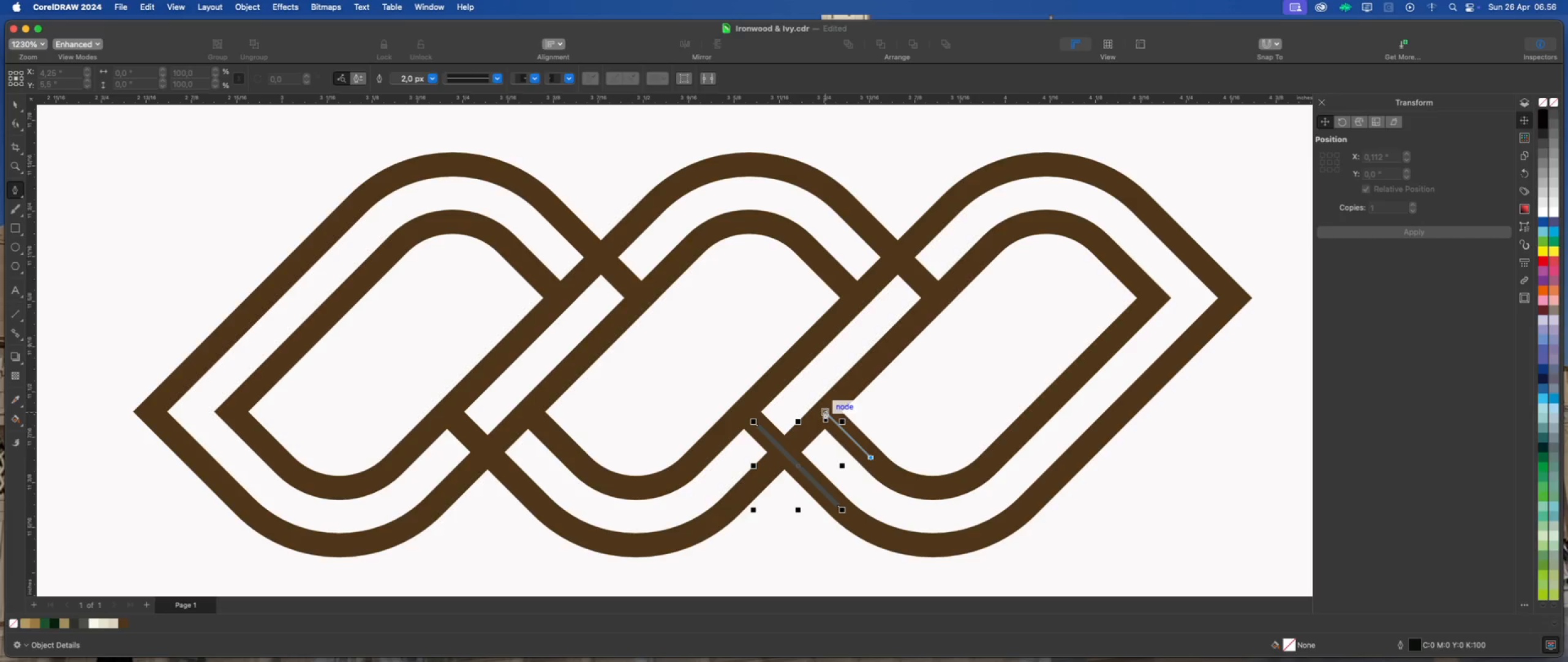 
left_click([825, 411])
 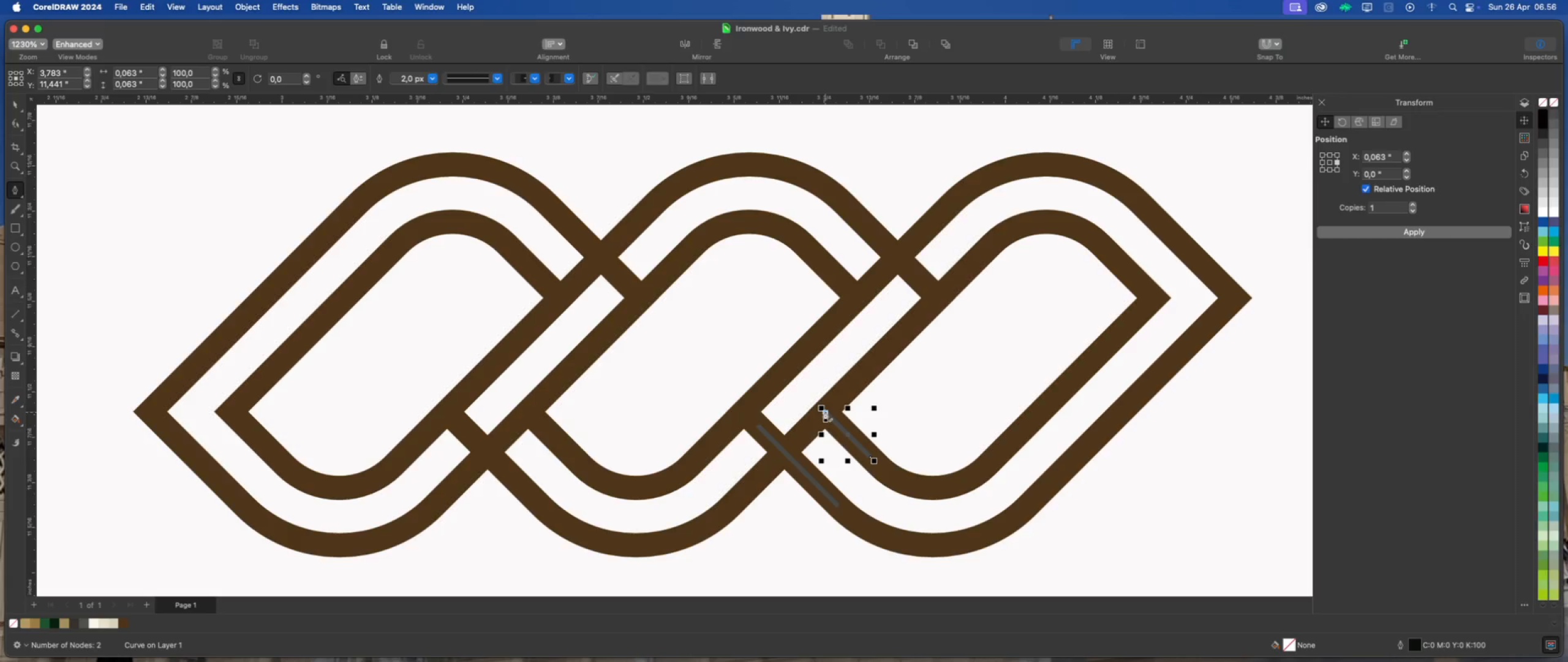 
key(Escape)
 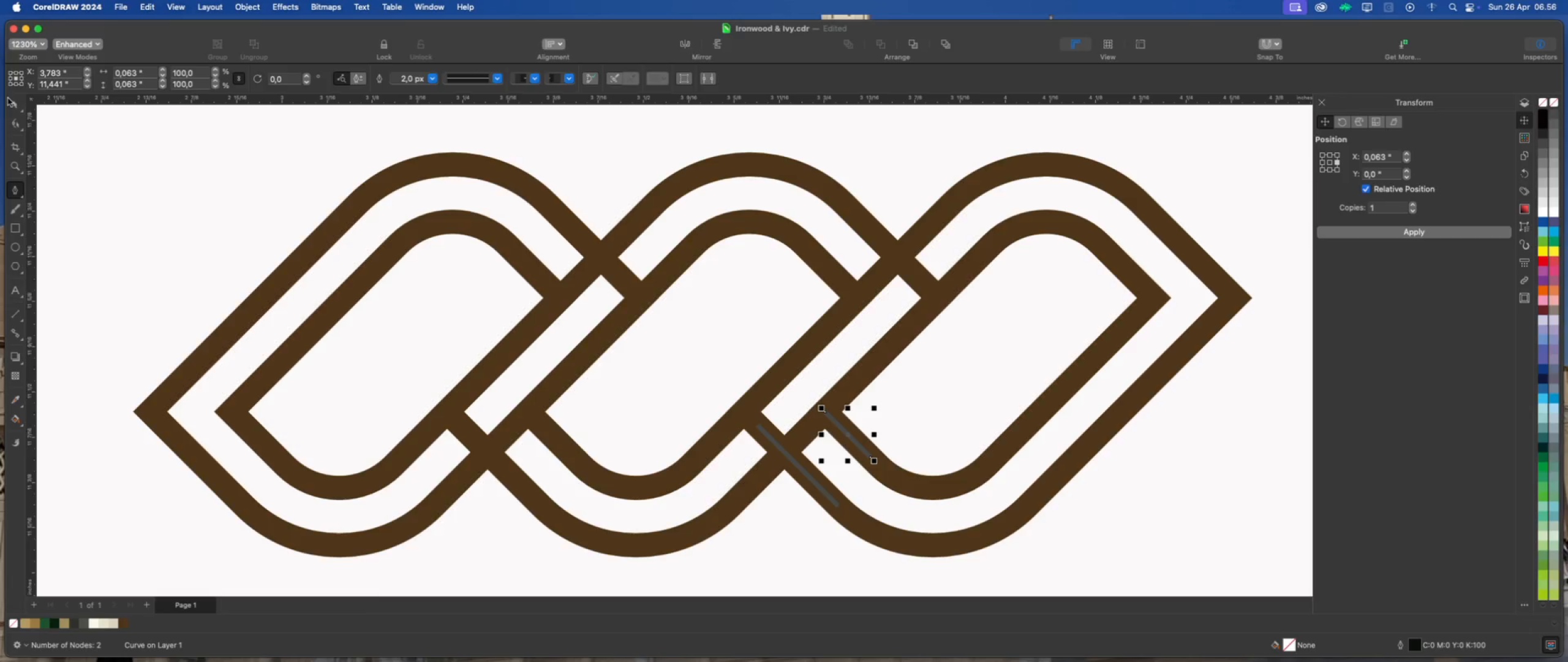 
left_click([13, 104])
 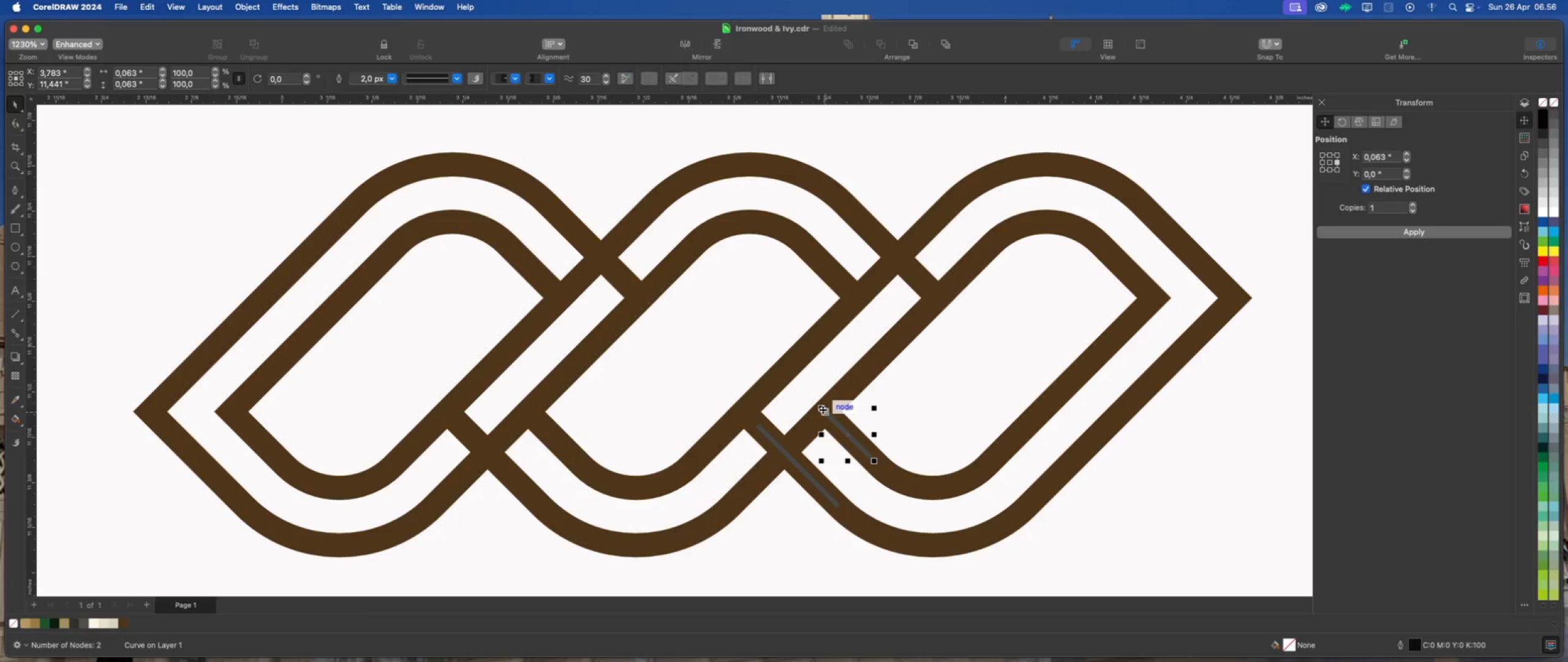 
left_click_drag(start_coordinate=[822, 407], to_coordinate=[662, 244])
 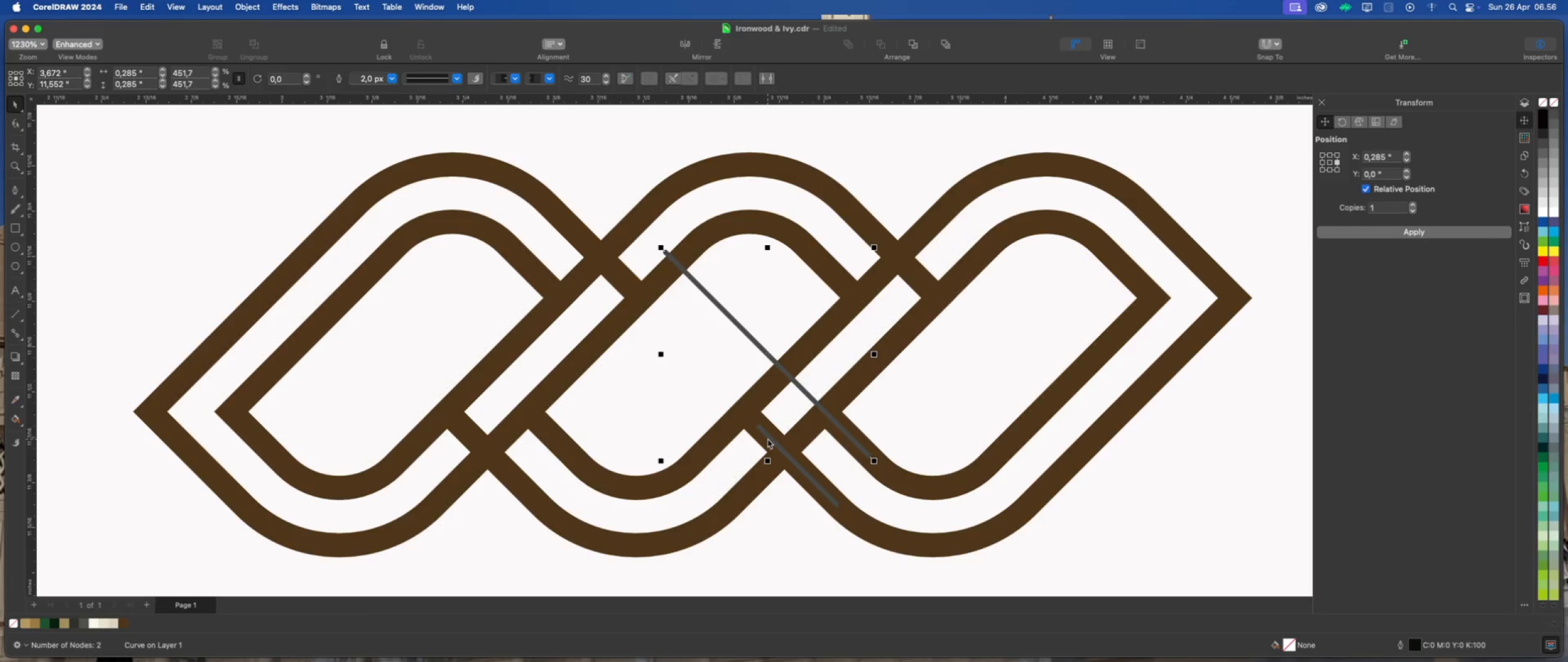 
left_click([767, 439])
 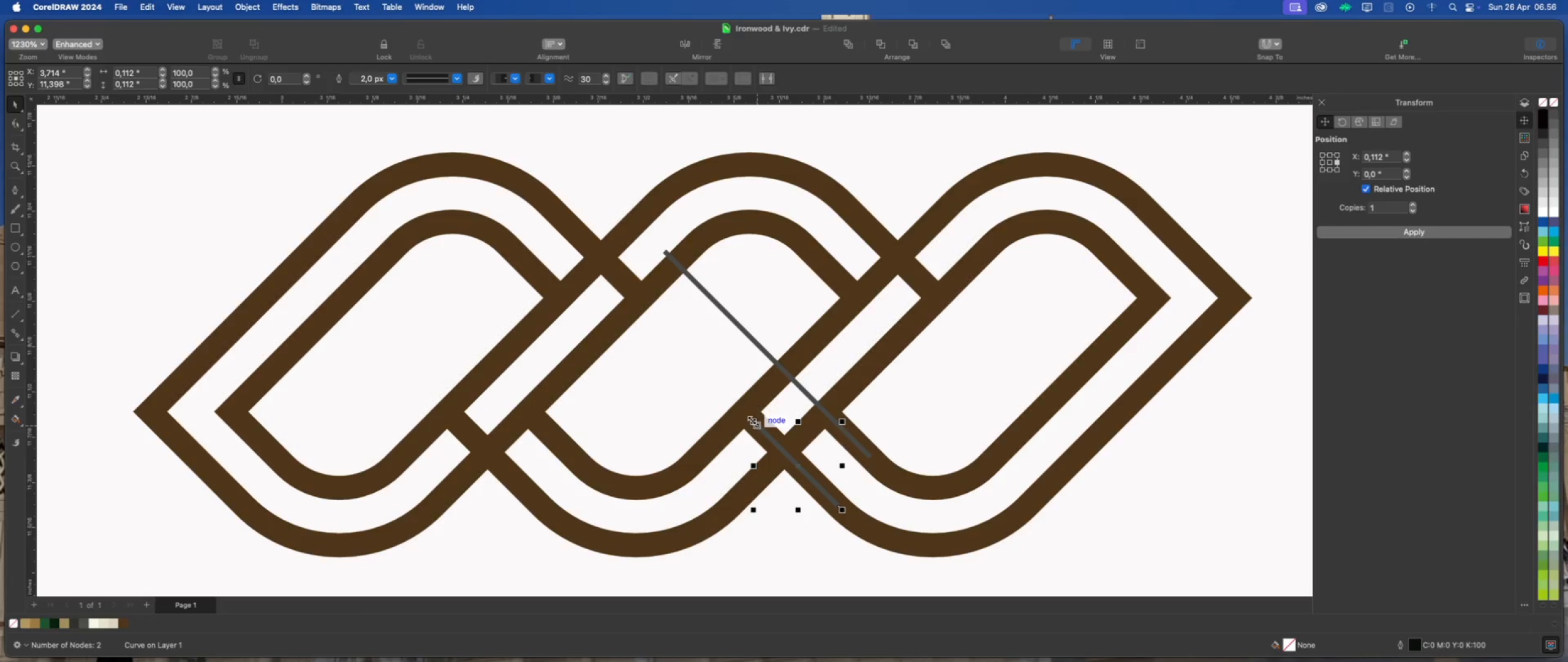 
left_click_drag(start_coordinate=[752, 420], to_coordinate=[594, 261])
 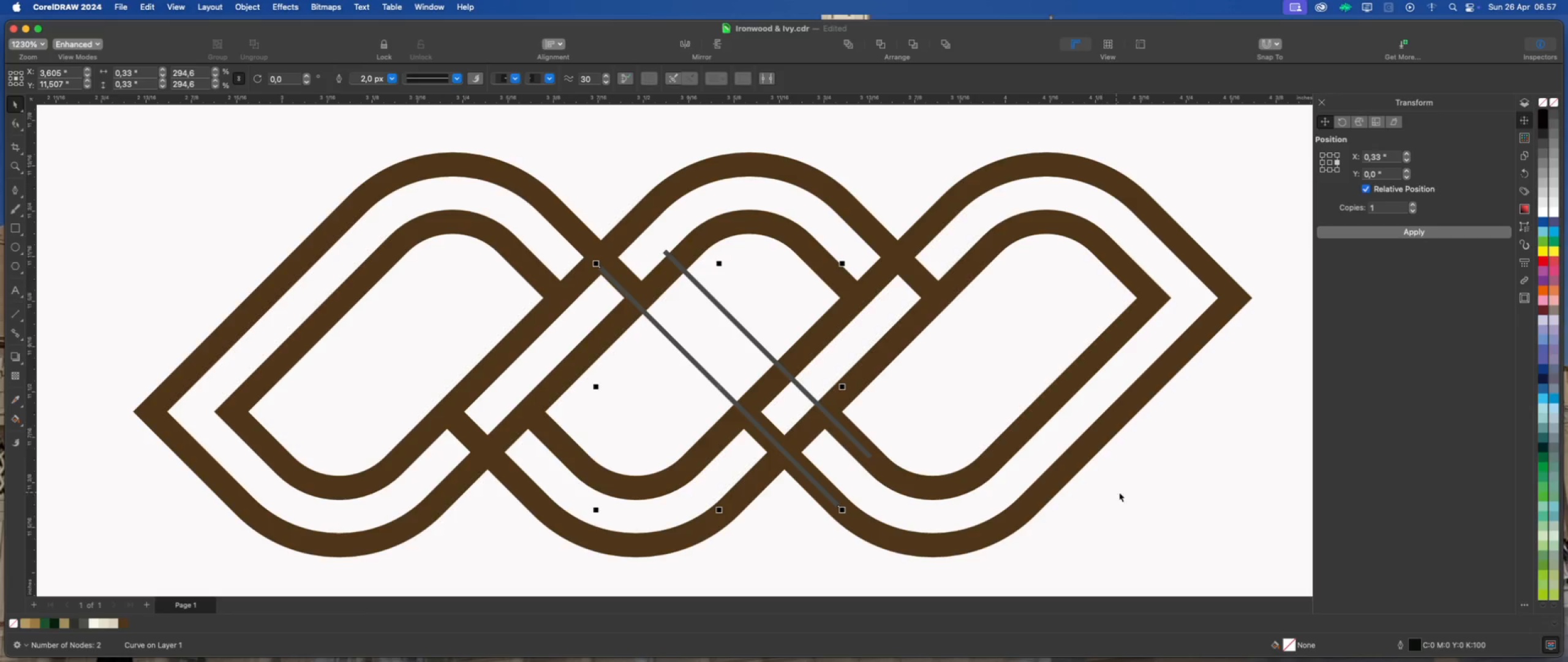 
left_click([1129, 489])
 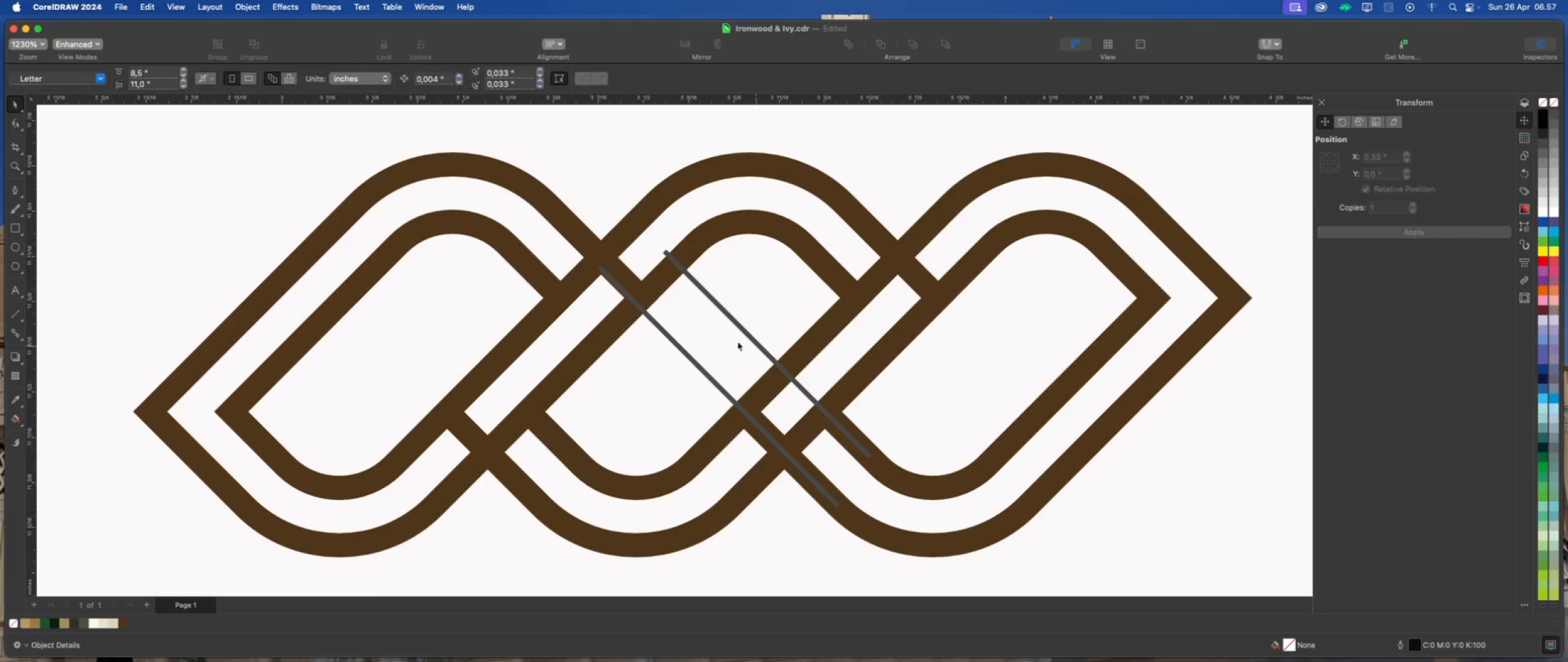 
scroll: coordinate [665, 331], scroll_direction: down, amount: 2.0
 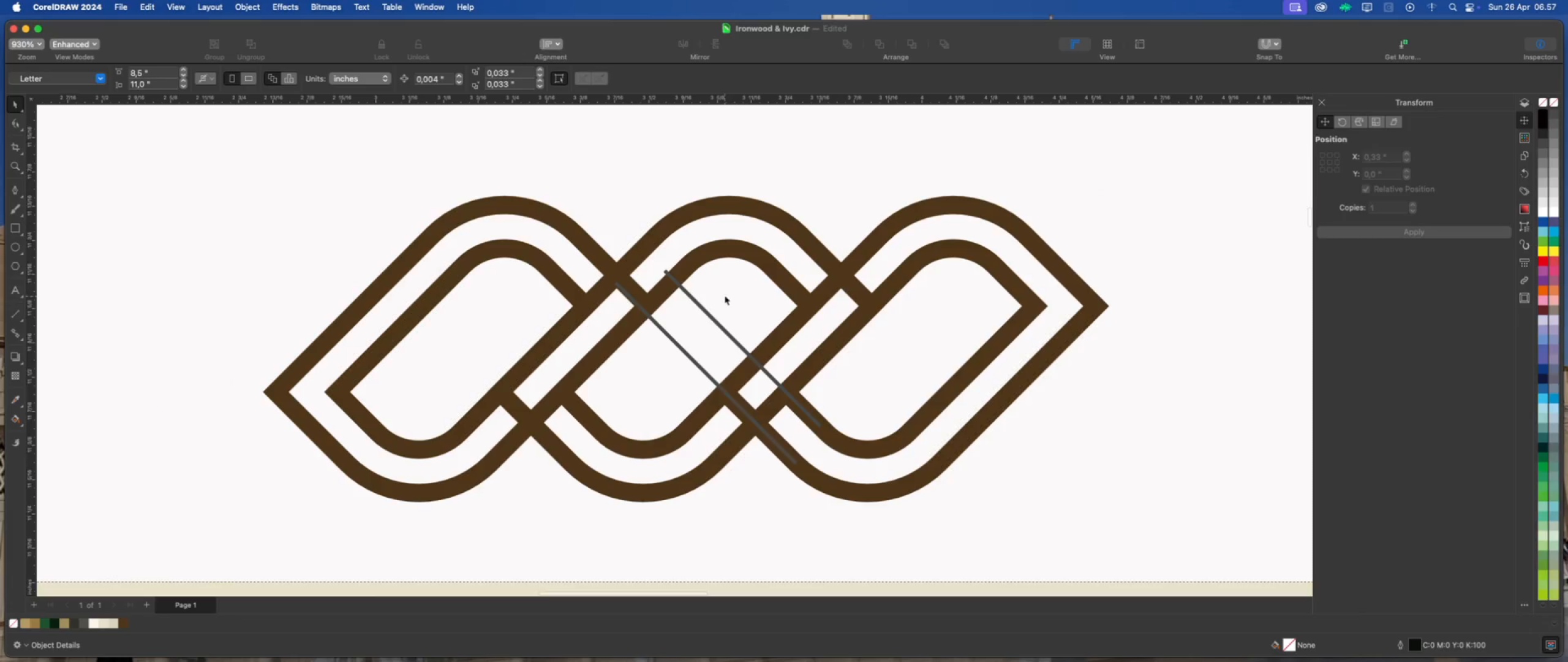 
scroll: coordinate [725, 295], scroll_direction: up, amount: 2.0
 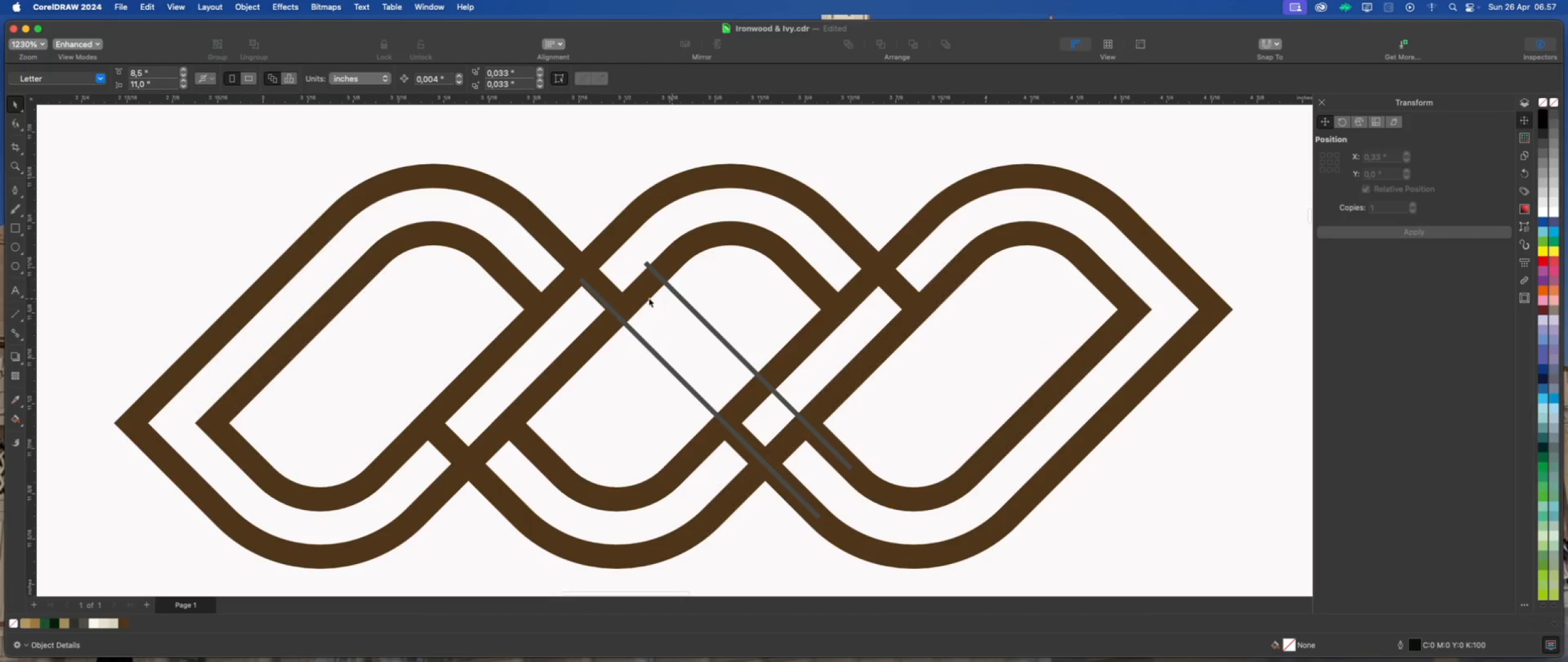 
scroll: coordinate [701, 358], scroll_direction: none, amount: 0.0
 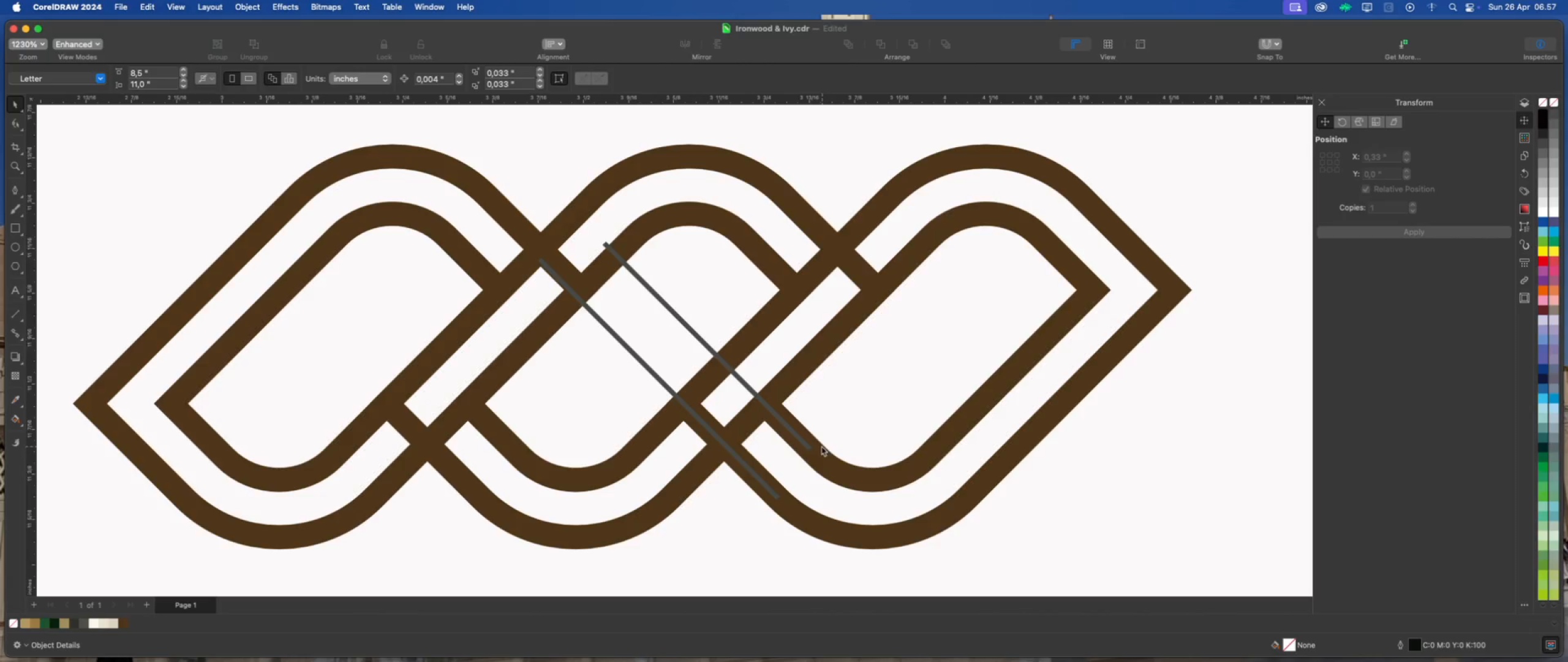 
scroll: coordinate [559, 366], scroll_direction: down, amount: 1.0
 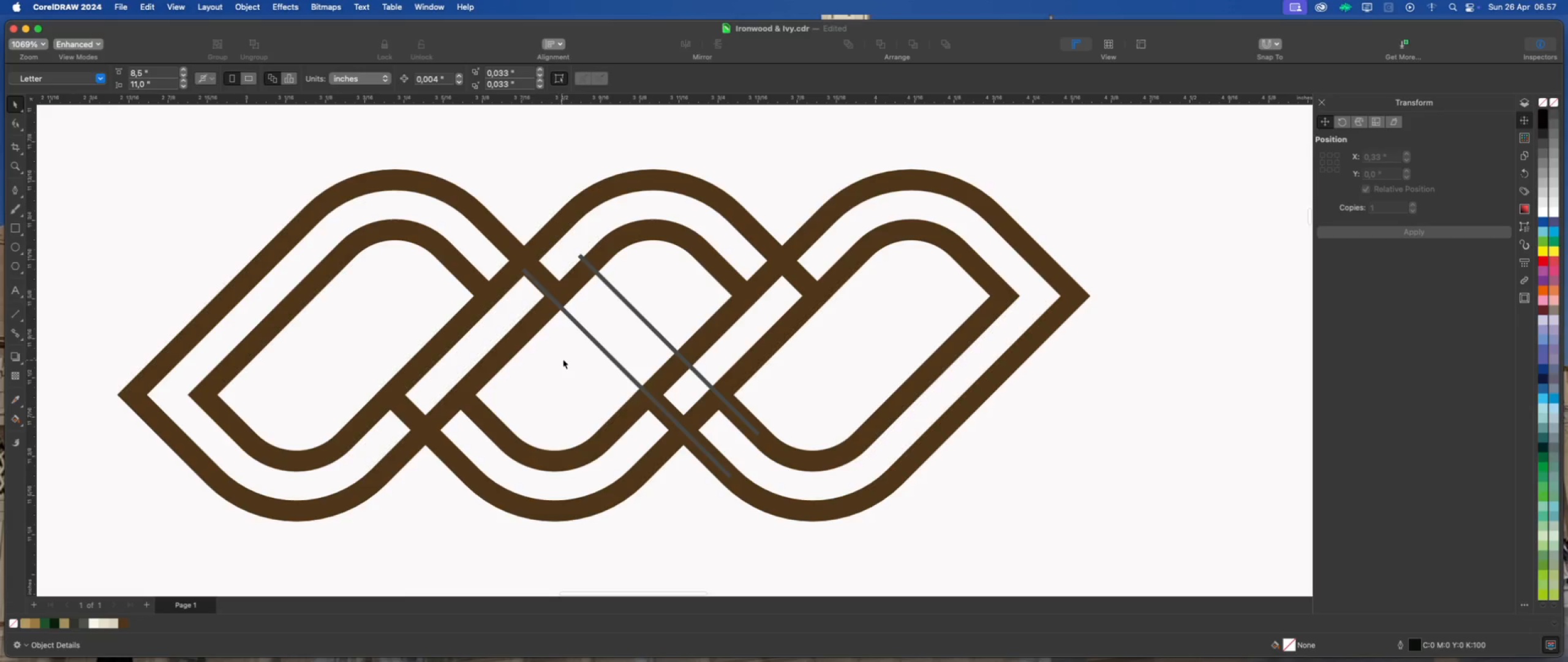 
scroll: coordinate [573, 357], scroll_direction: up, amount: 2.0
 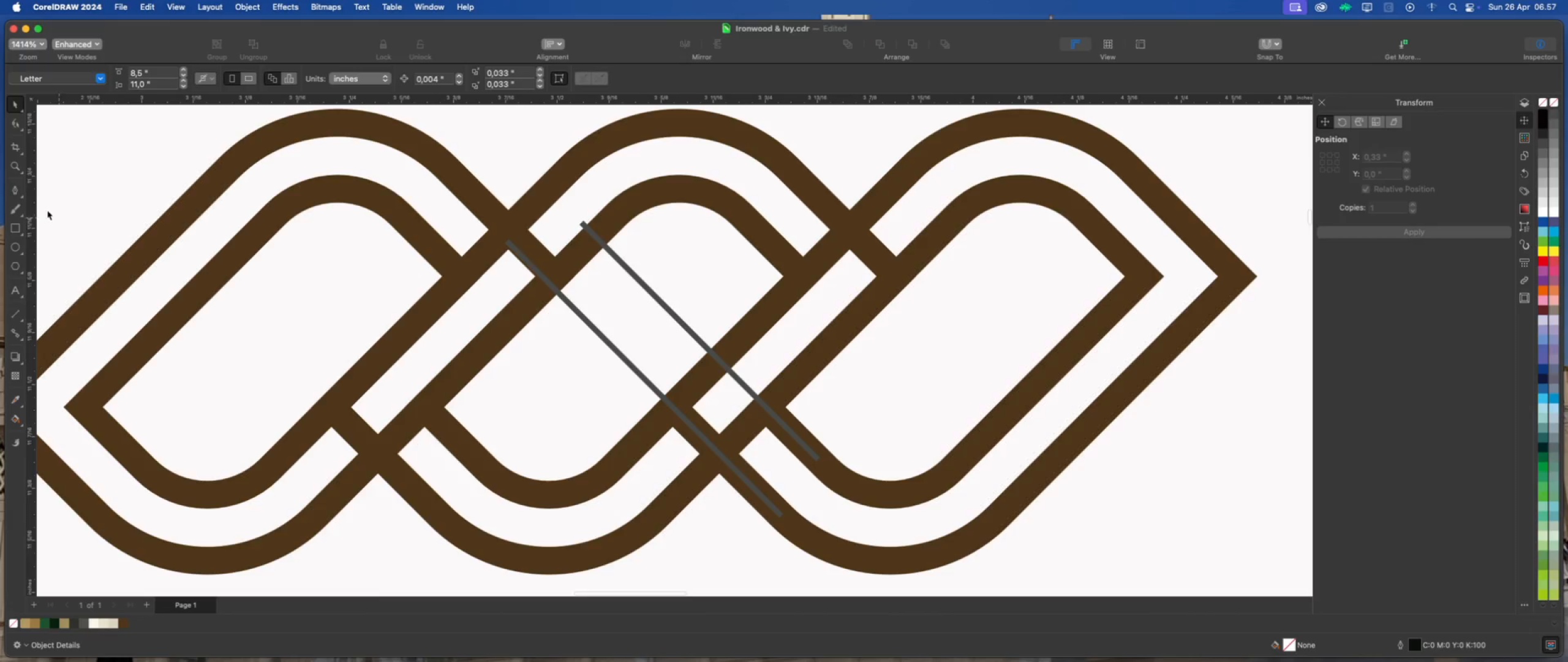 
left_click([16, 191])
 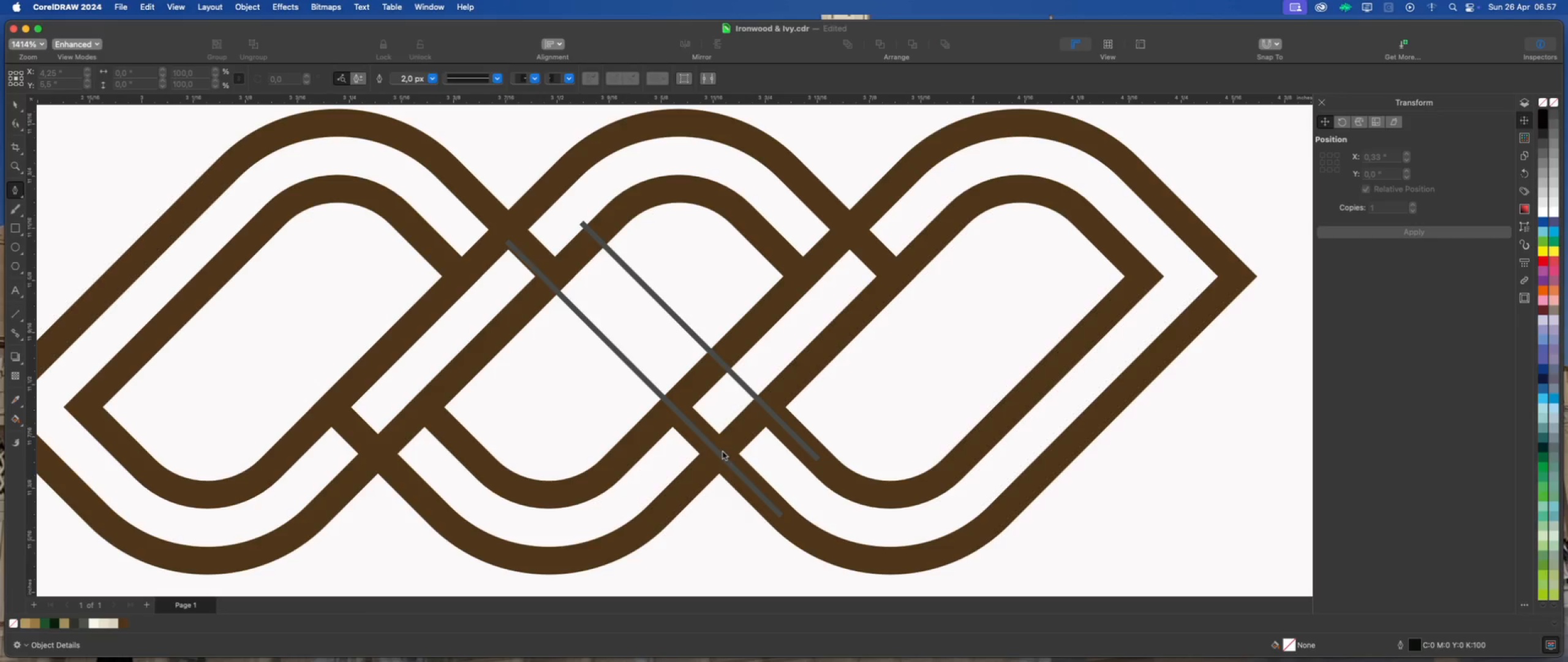 
scroll: coordinate [646, 437], scroll_direction: down, amount: 2.0
 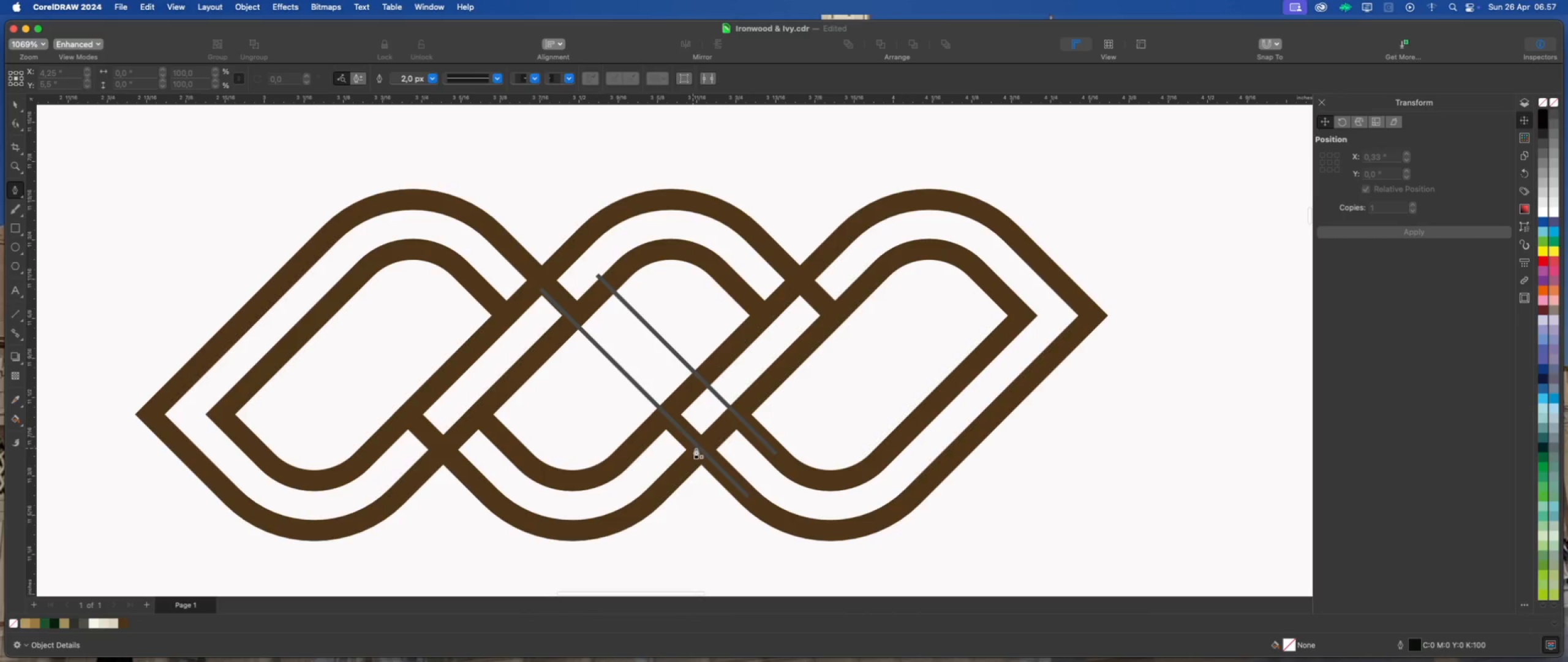 
scroll: coordinate [701, 448], scroll_direction: up, amount: 2.0
 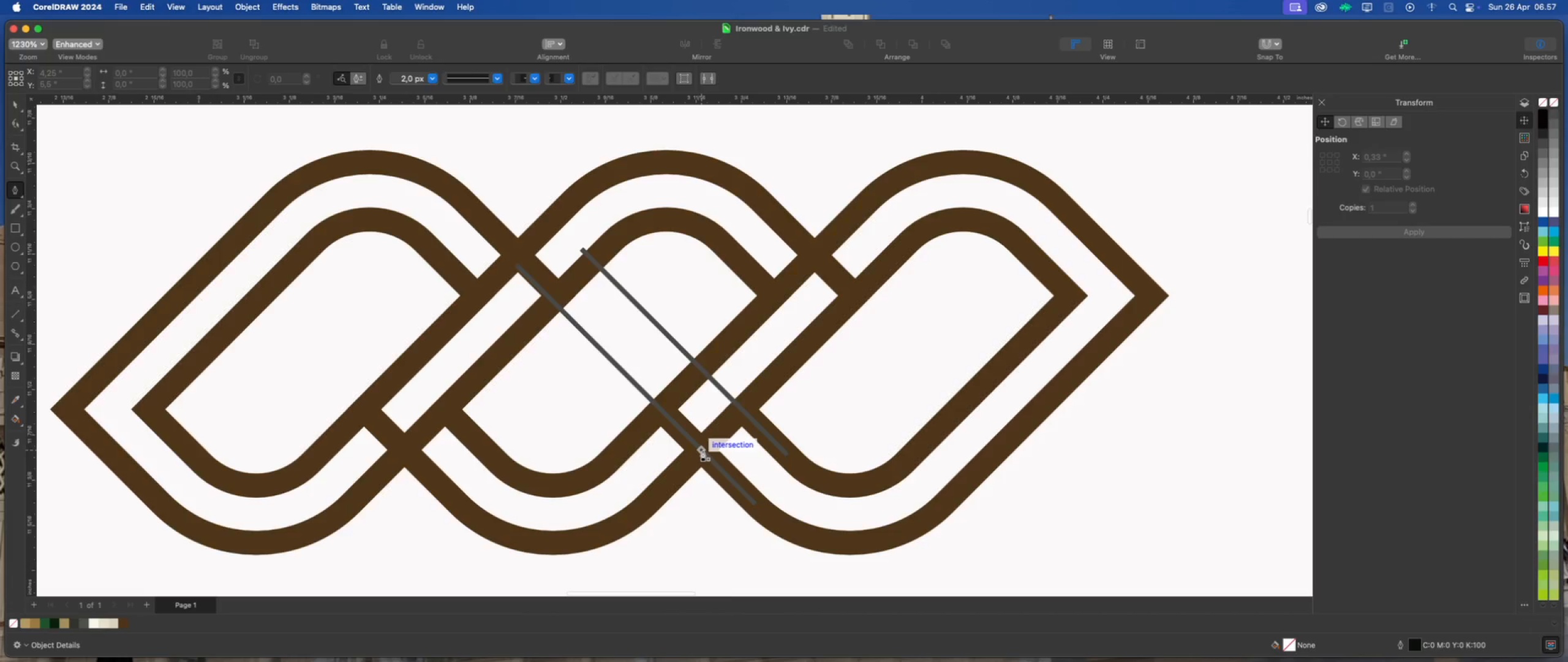 
left_click([702, 451])
 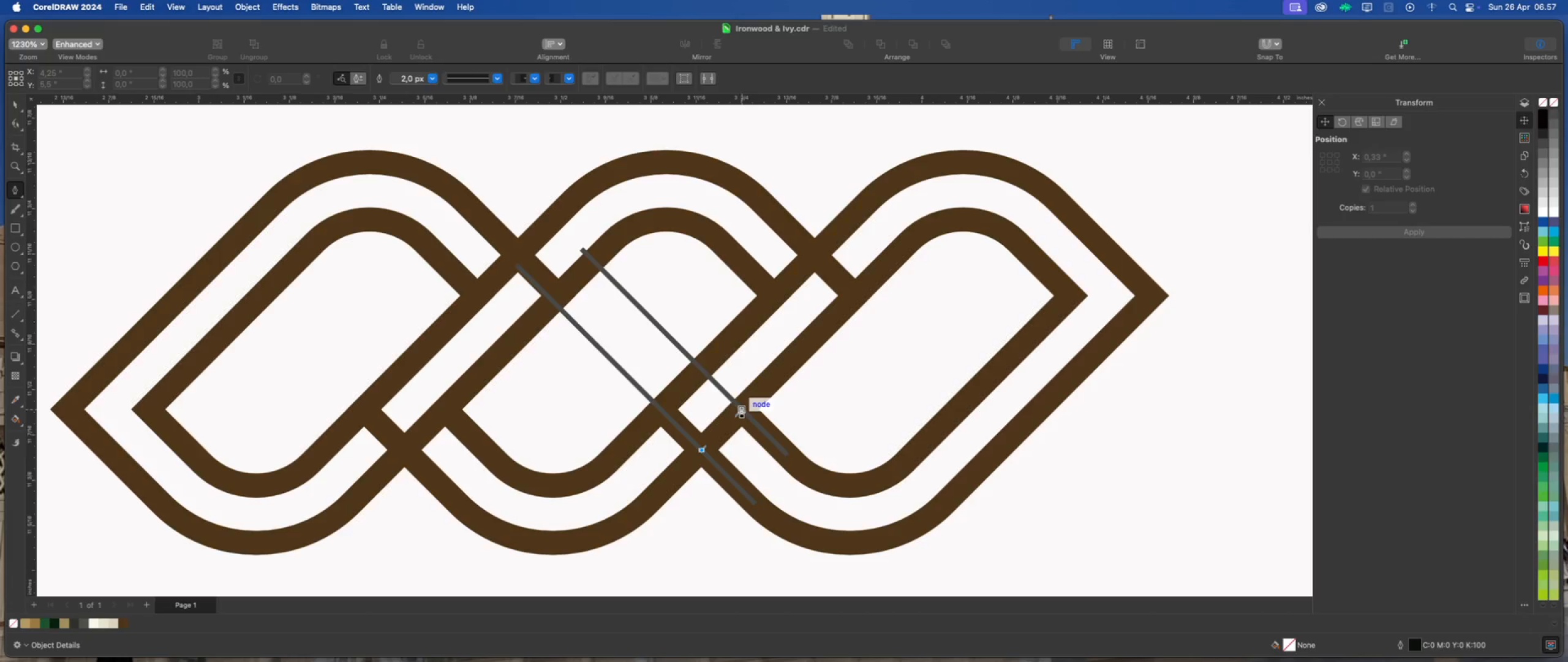 
left_click([741, 407])
 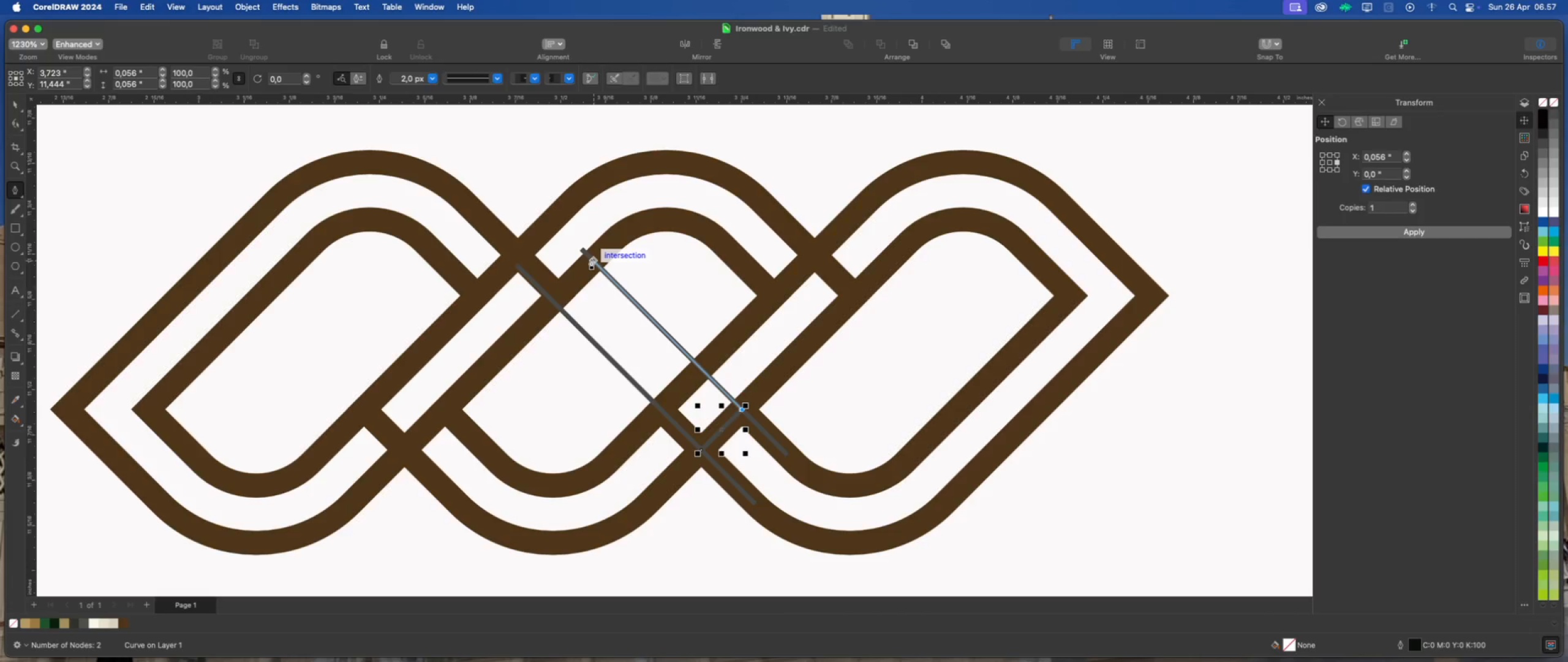 
left_click([591, 259])
 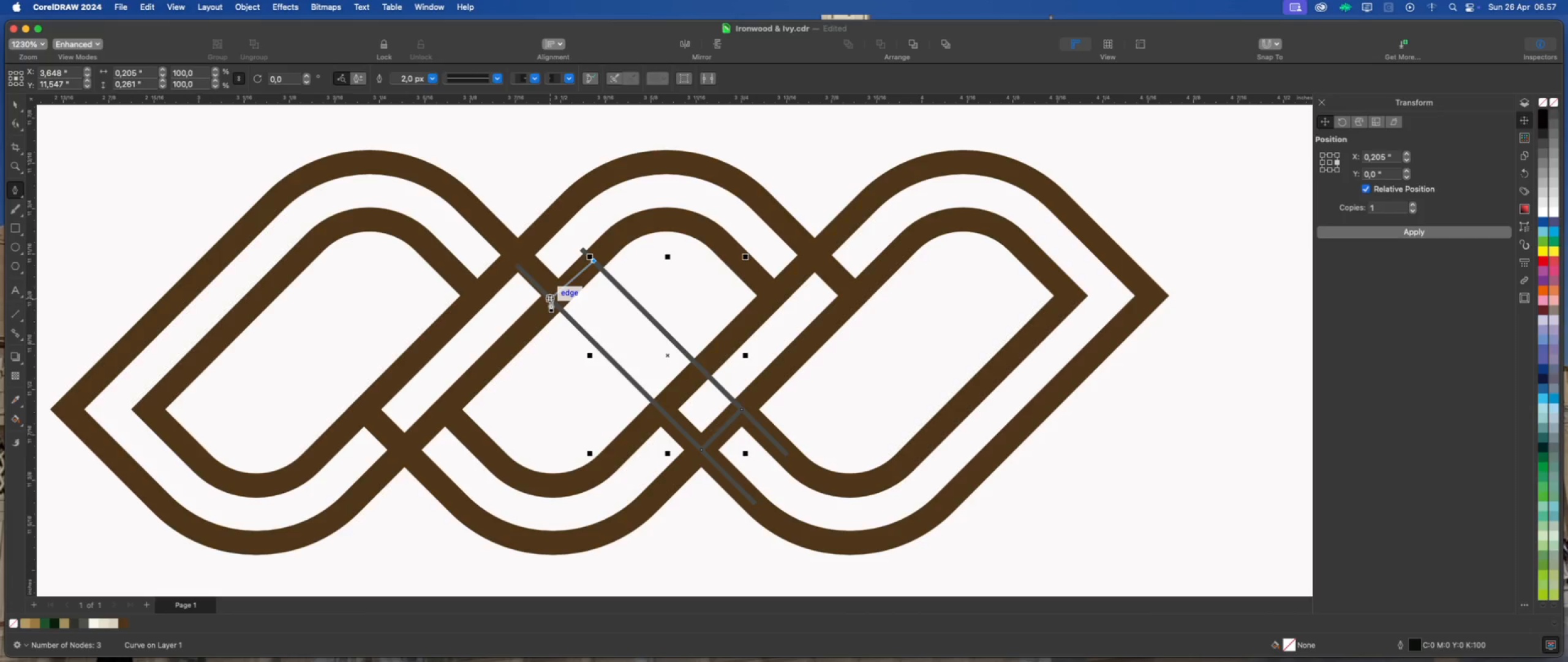 
left_click([552, 302])
 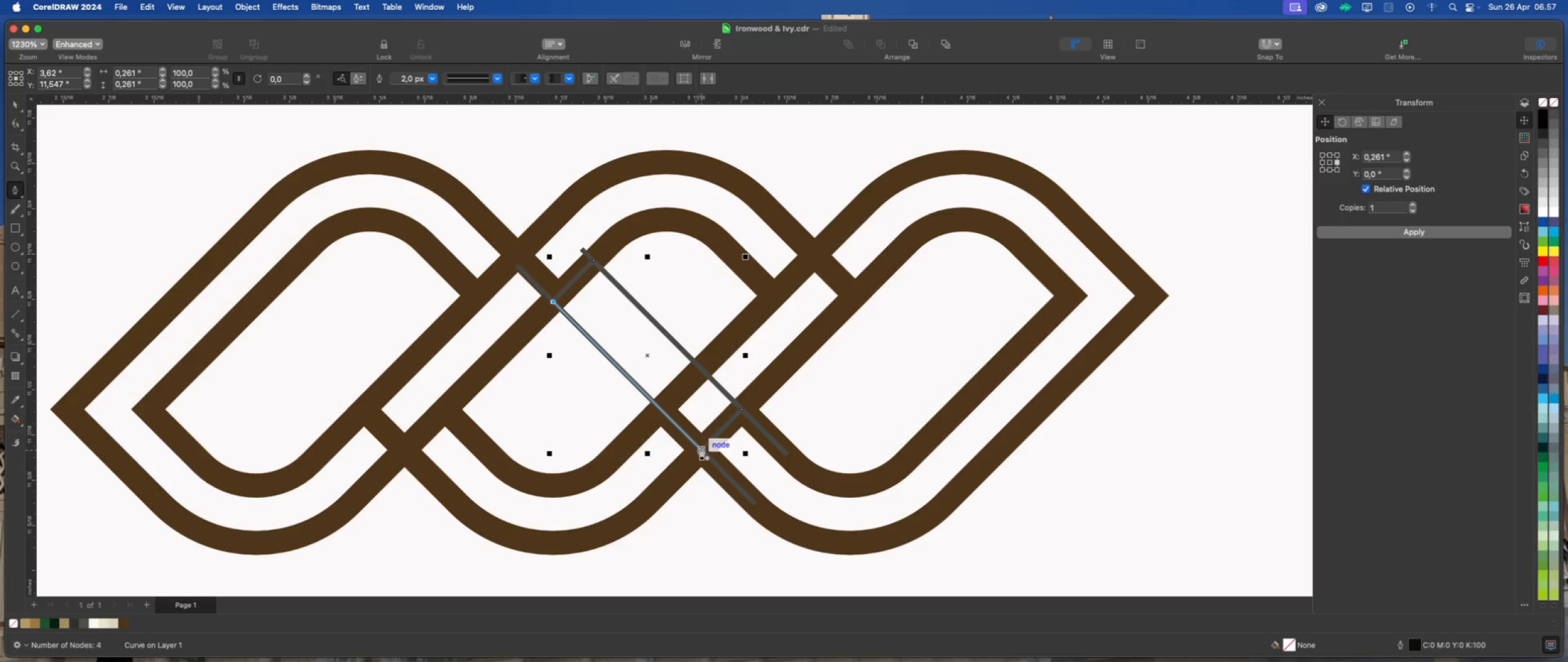 
left_click([701, 449])
 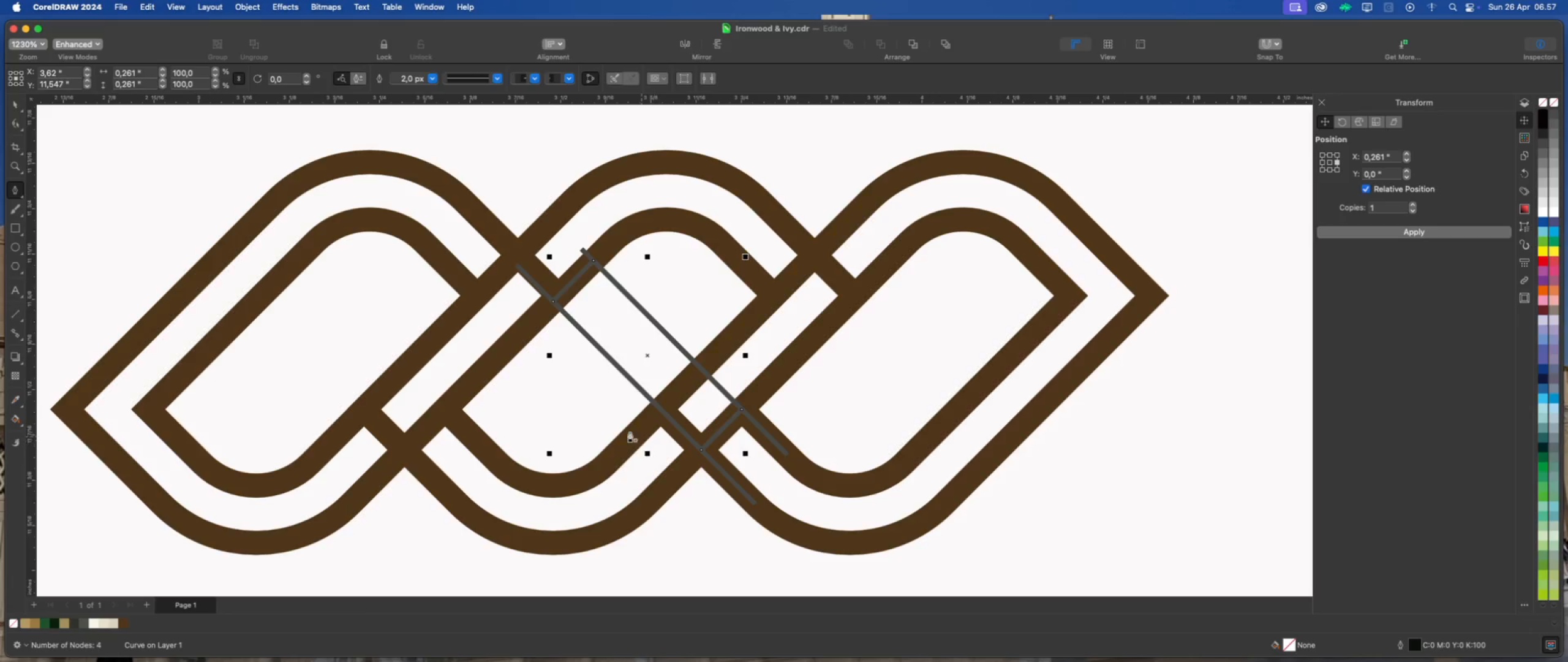 
key(Escape)
 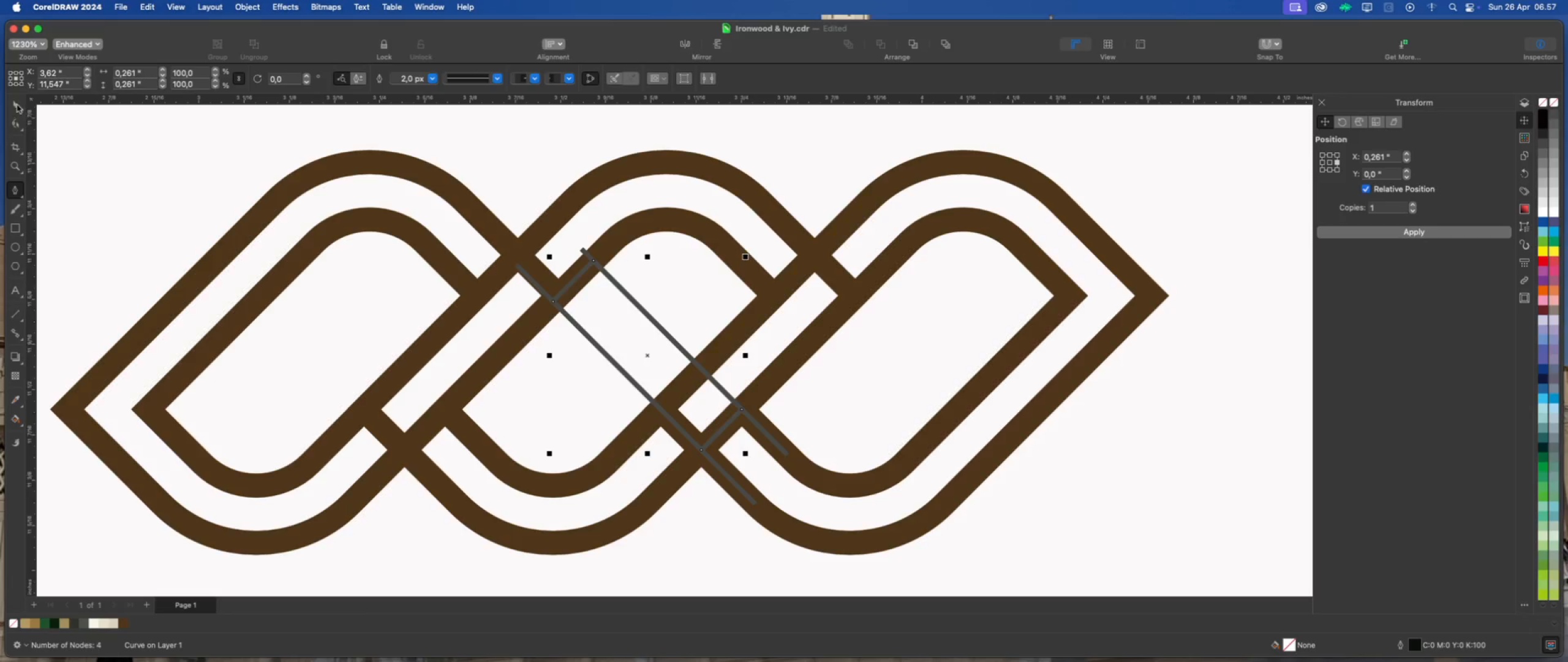 
double_click([129, 159])
 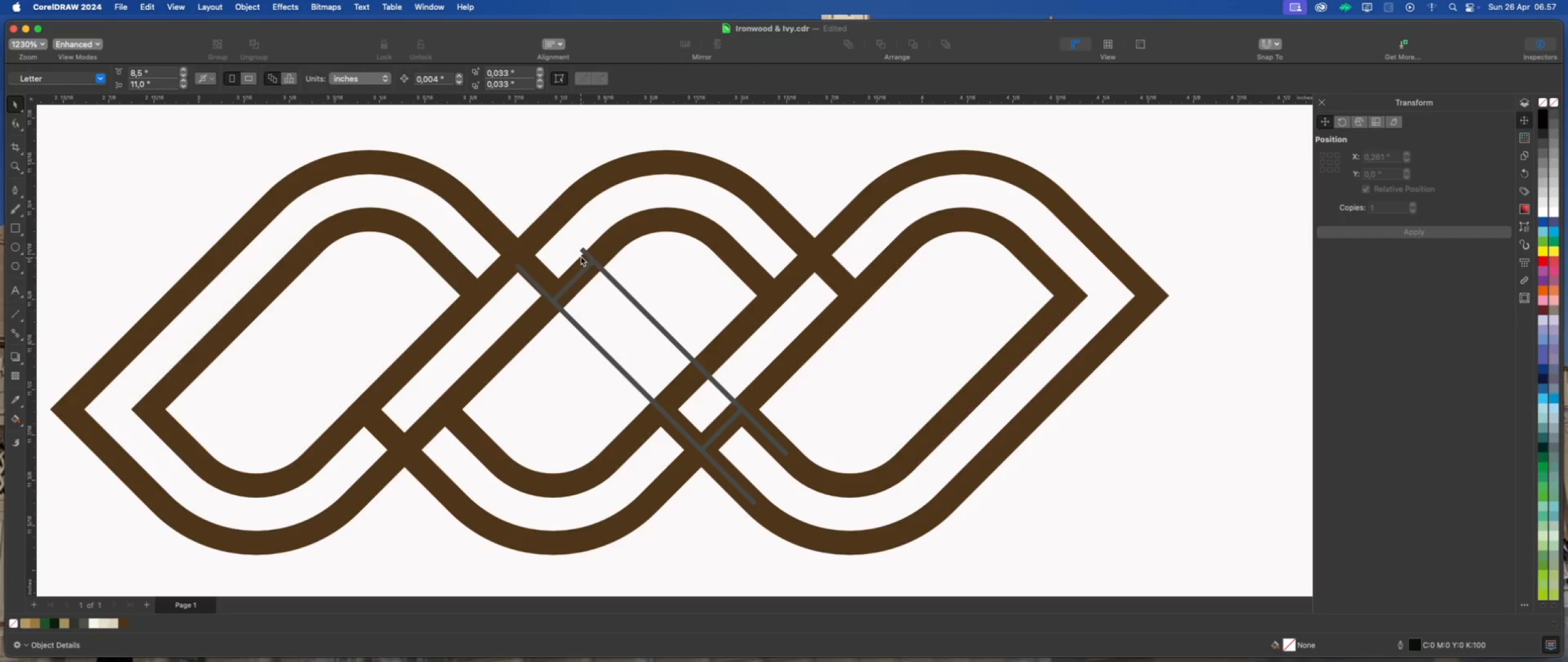 
left_click([583, 252])
 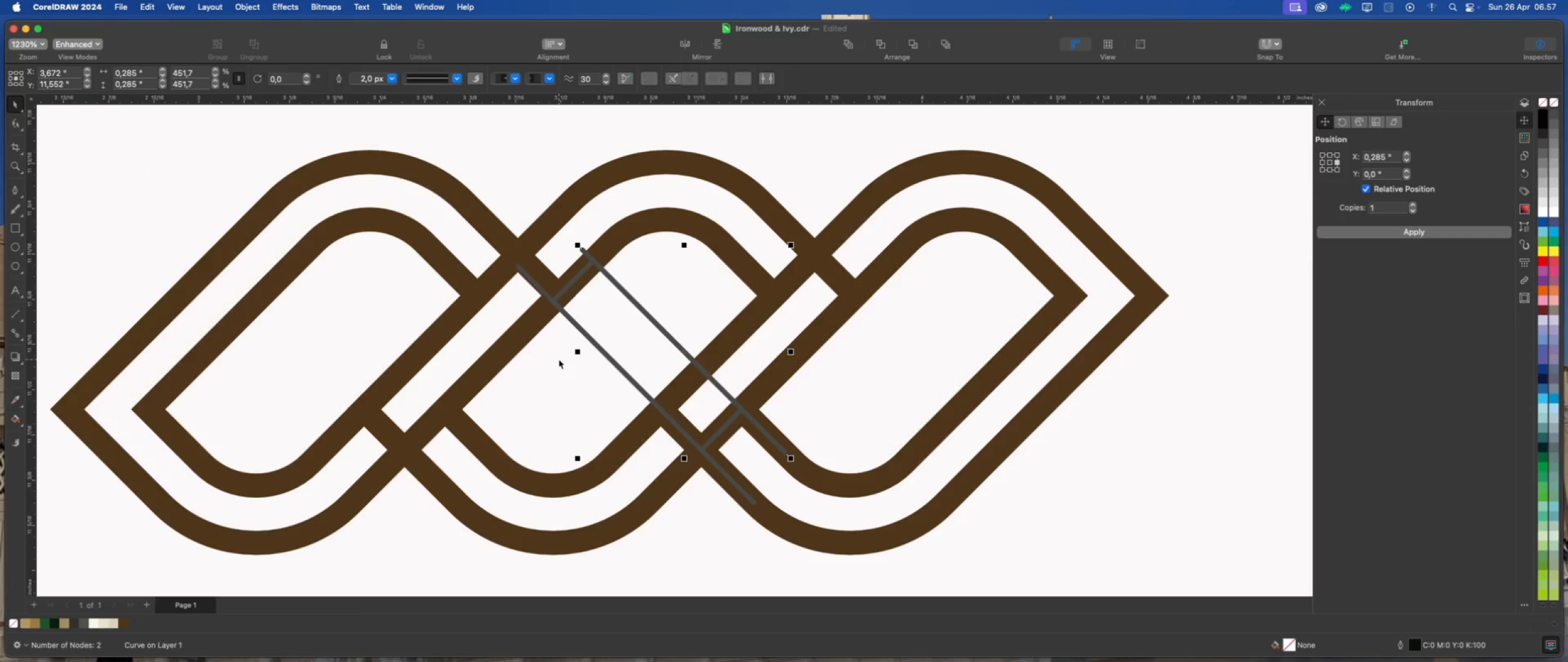 
key(Delete)
 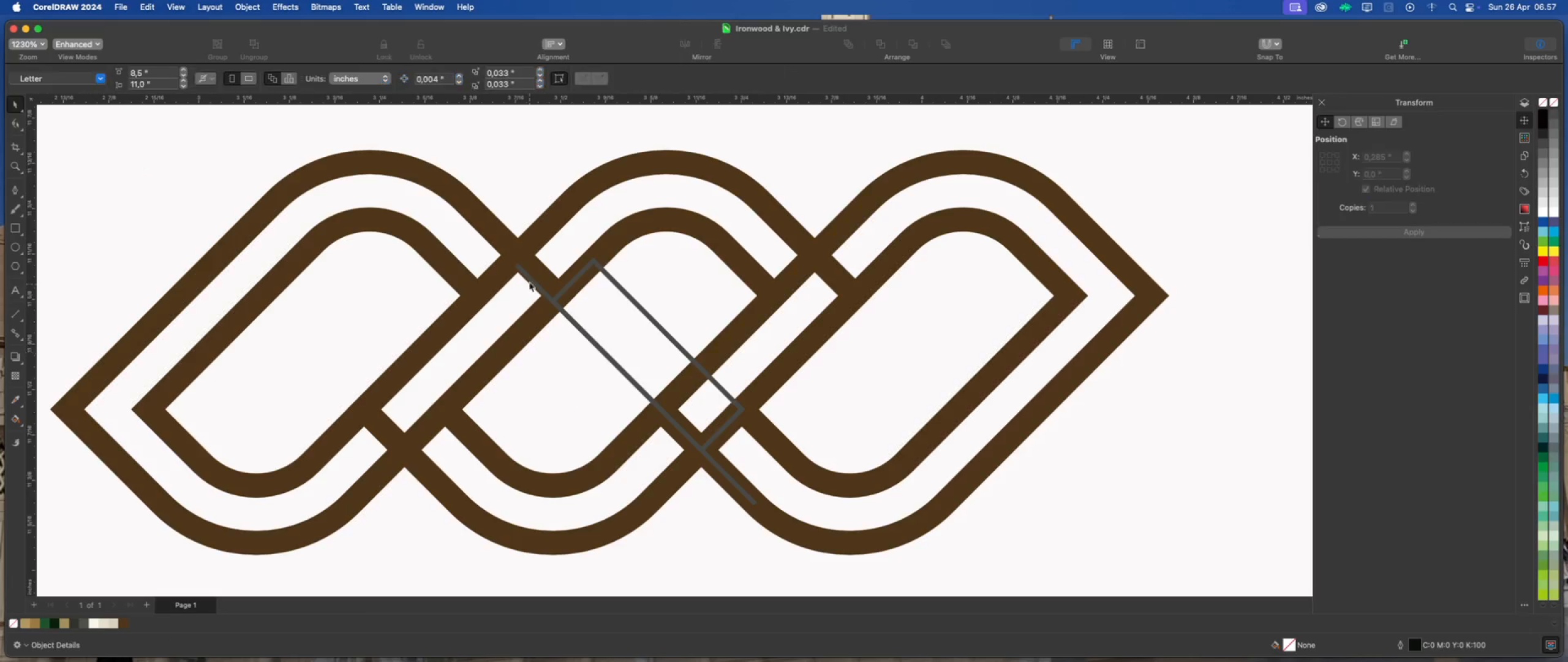 
left_click([530, 281])
 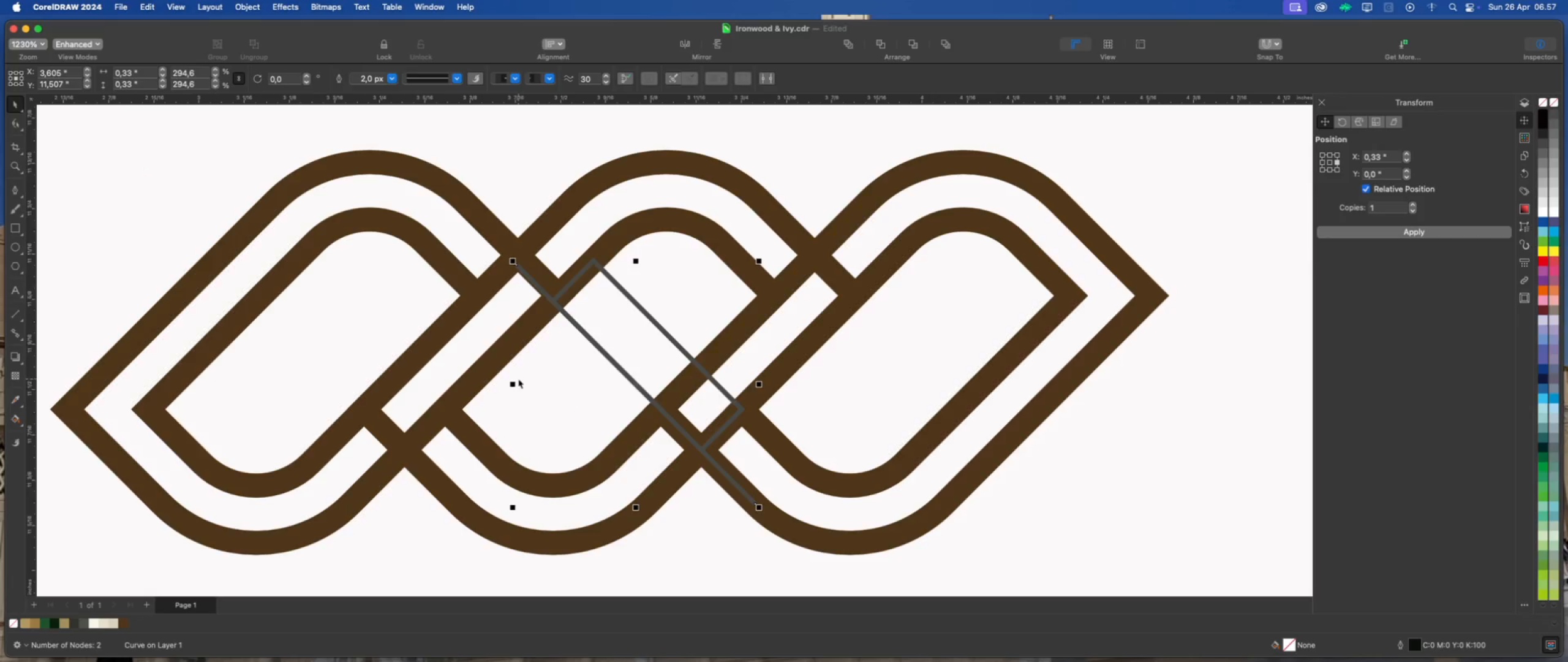 
key(Delete)
 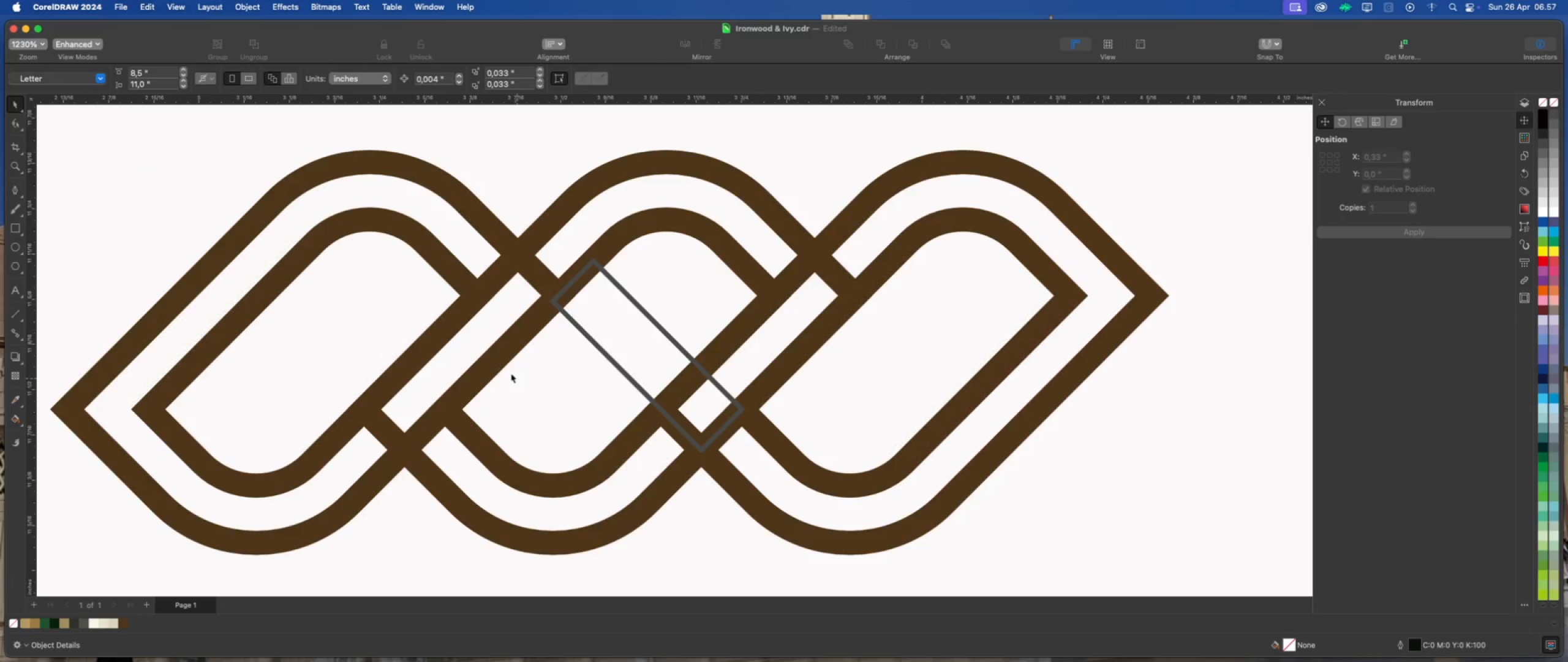 
scroll: coordinate [442, 398], scroll_direction: down, amount: 4.0
 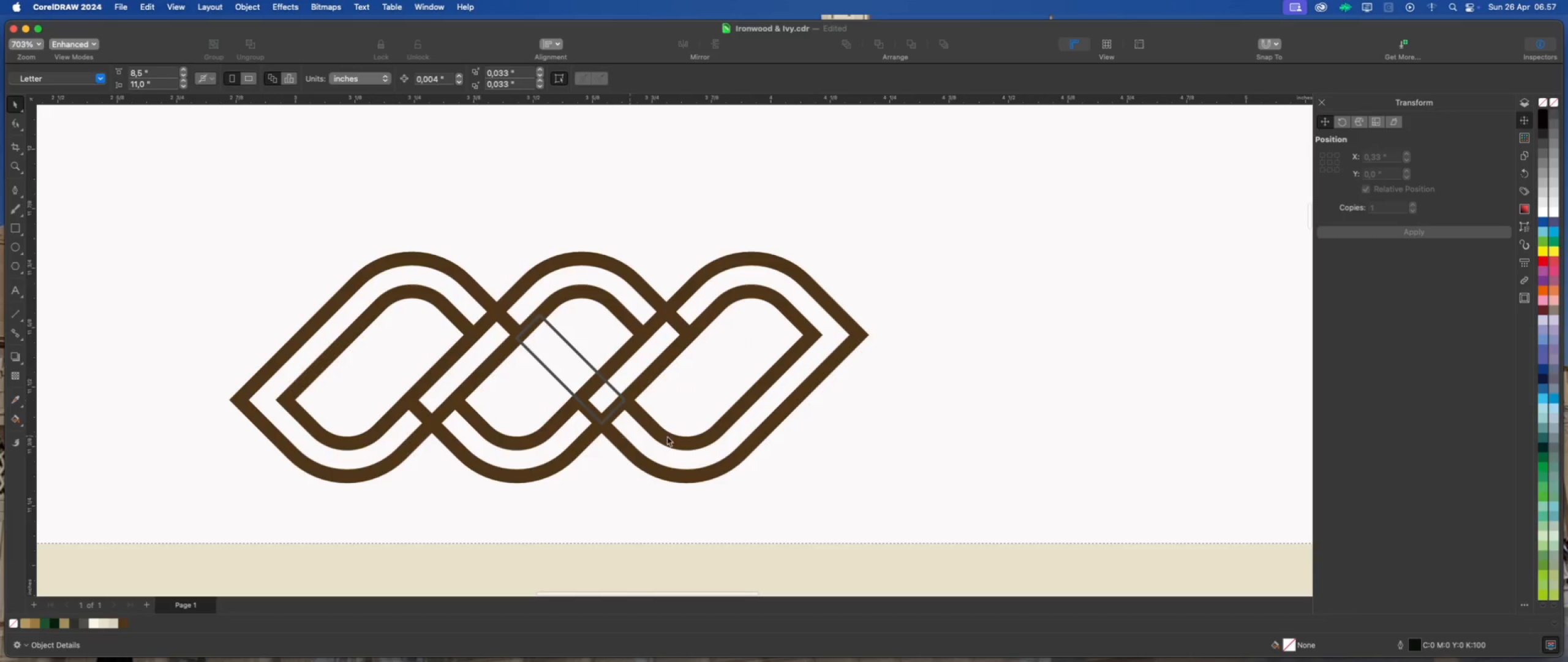 
scroll: coordinate [670, 432], scroll_direction: up, amount: 1.0
 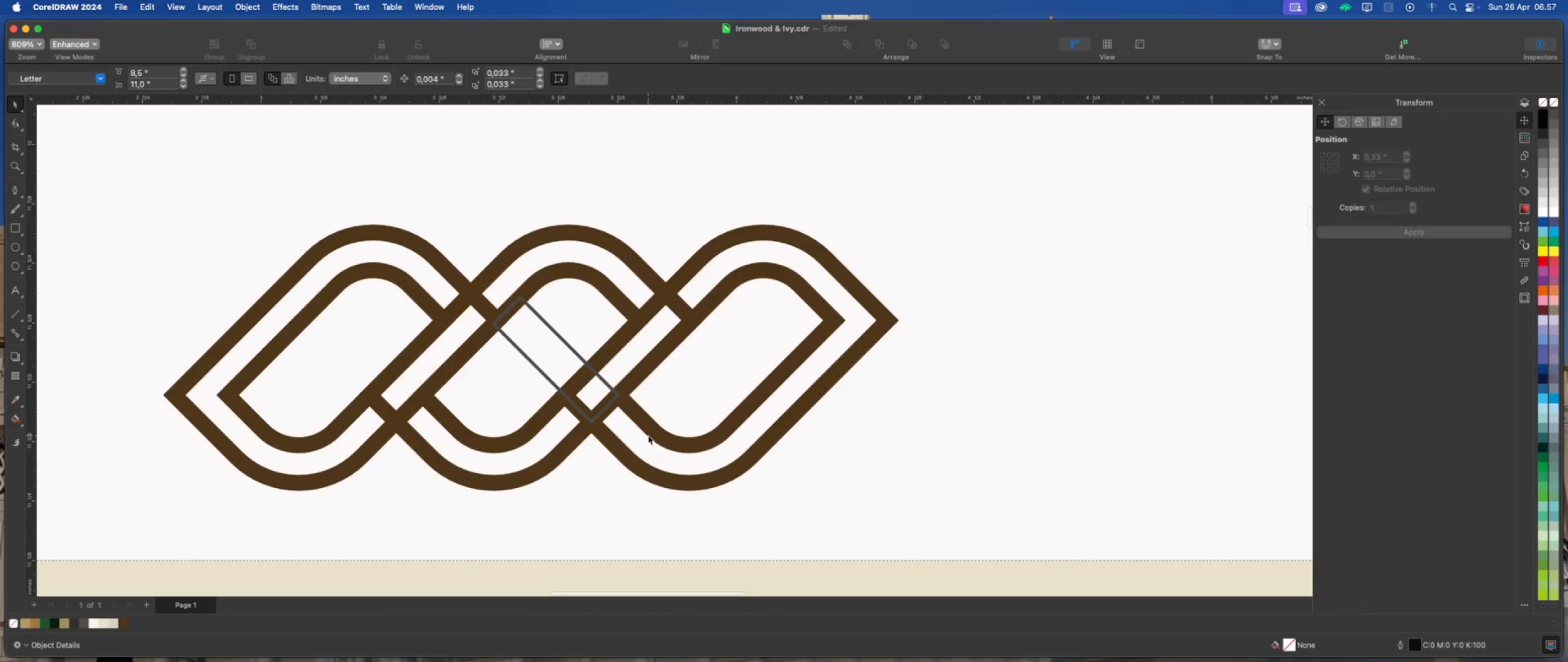 
left_click([562, 343])
 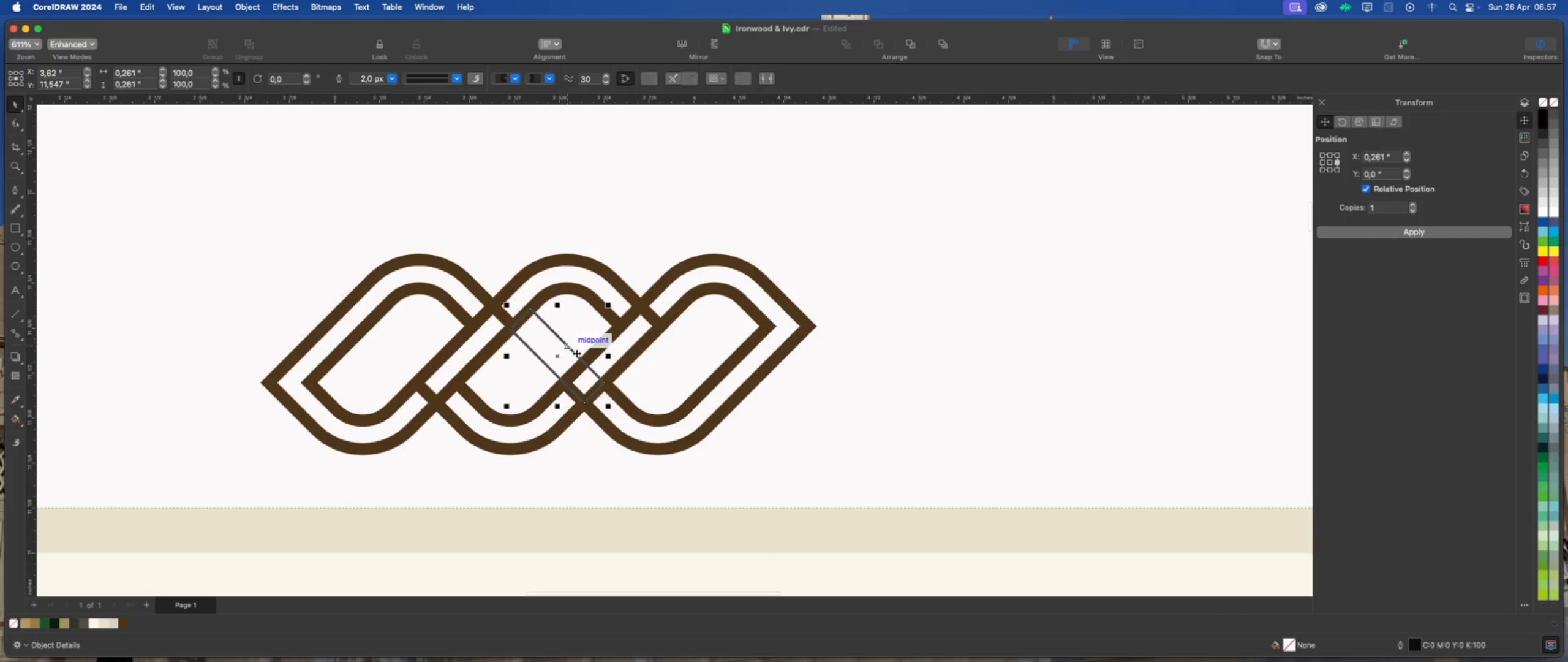 
scroll: coordinate [562, 344], scroll_direction: down, amount: 2.0
 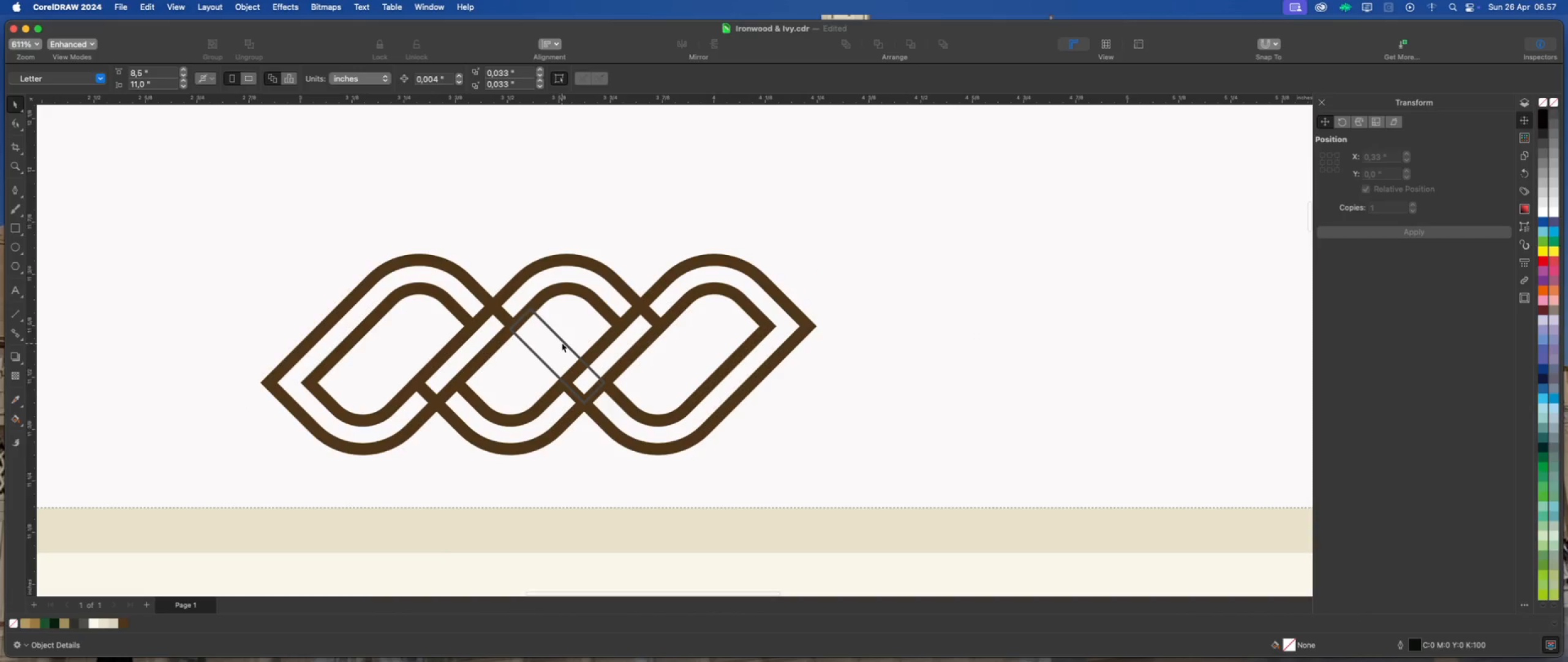 
scroll: coordinate [575, 353], scroll_direction: up, amount: 2.0
 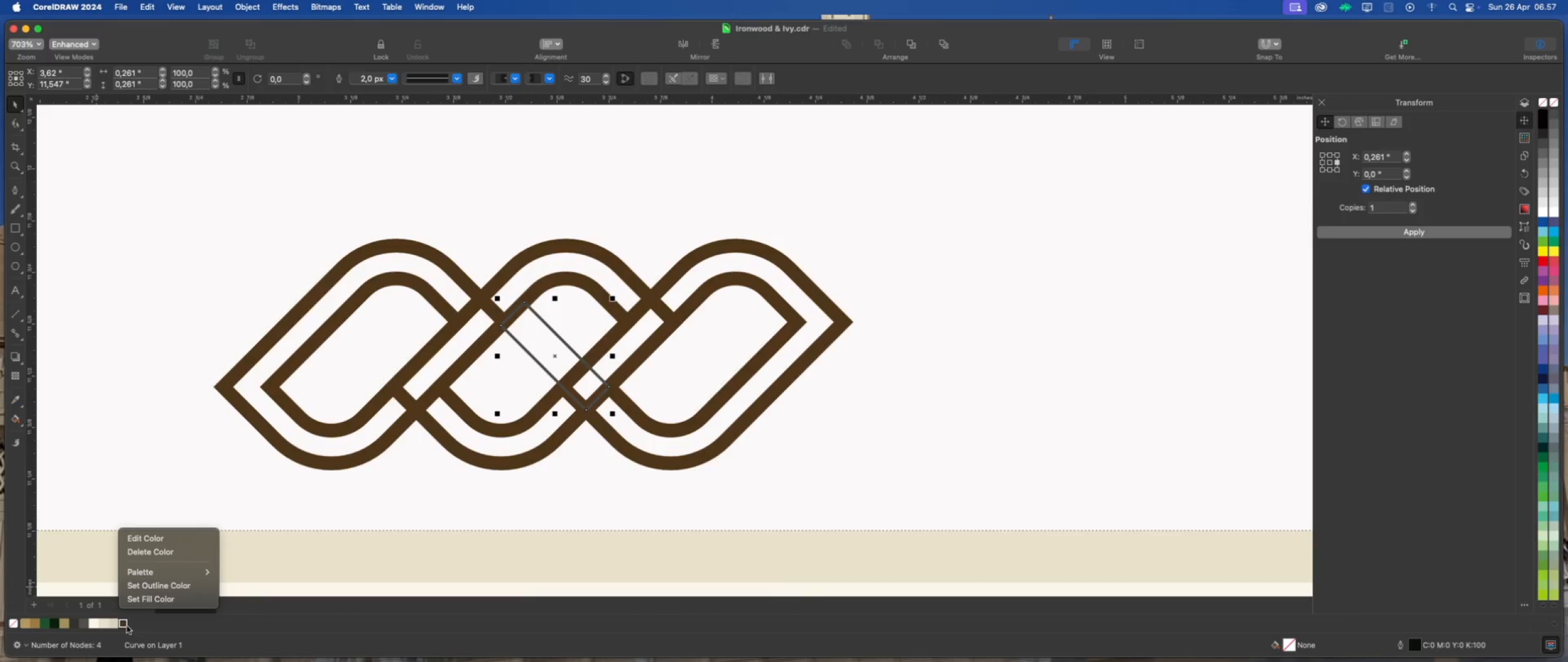 
left_click([171, 586])
 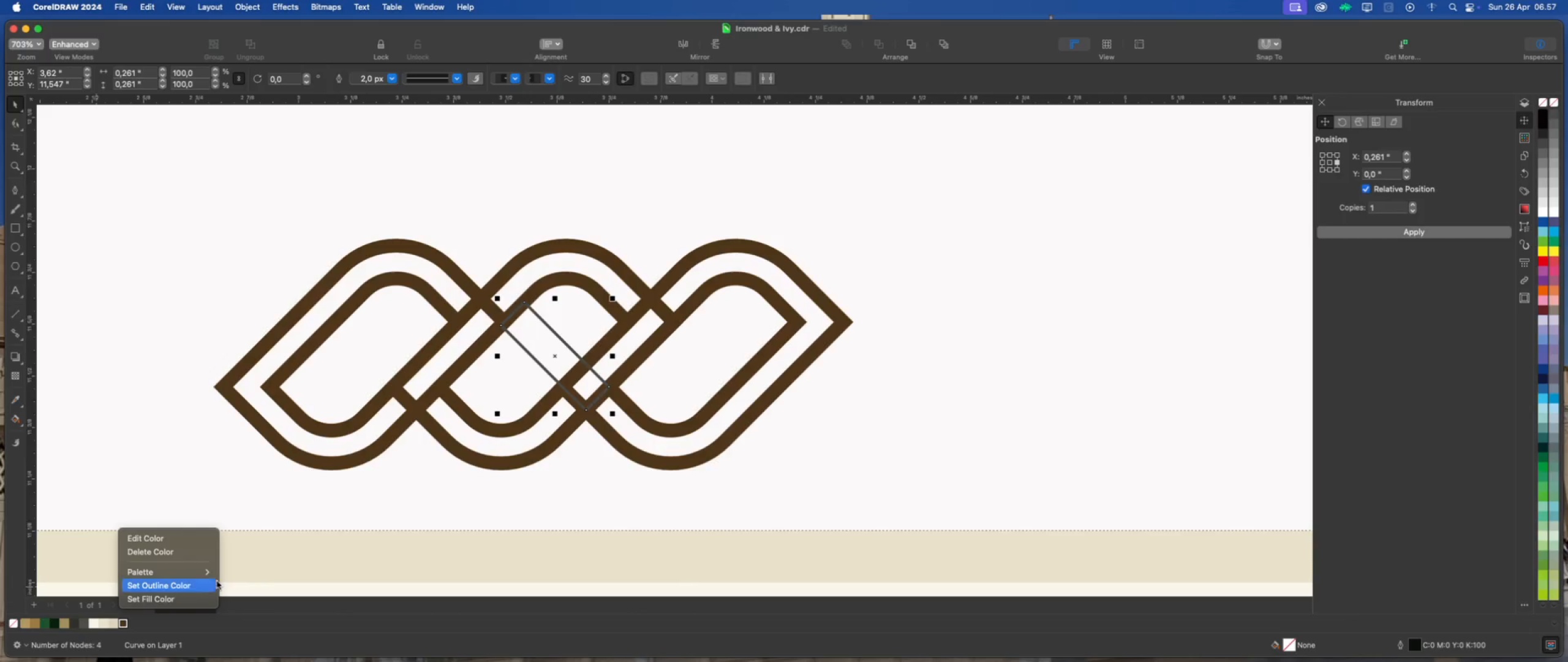 
left_click([183, 582])
 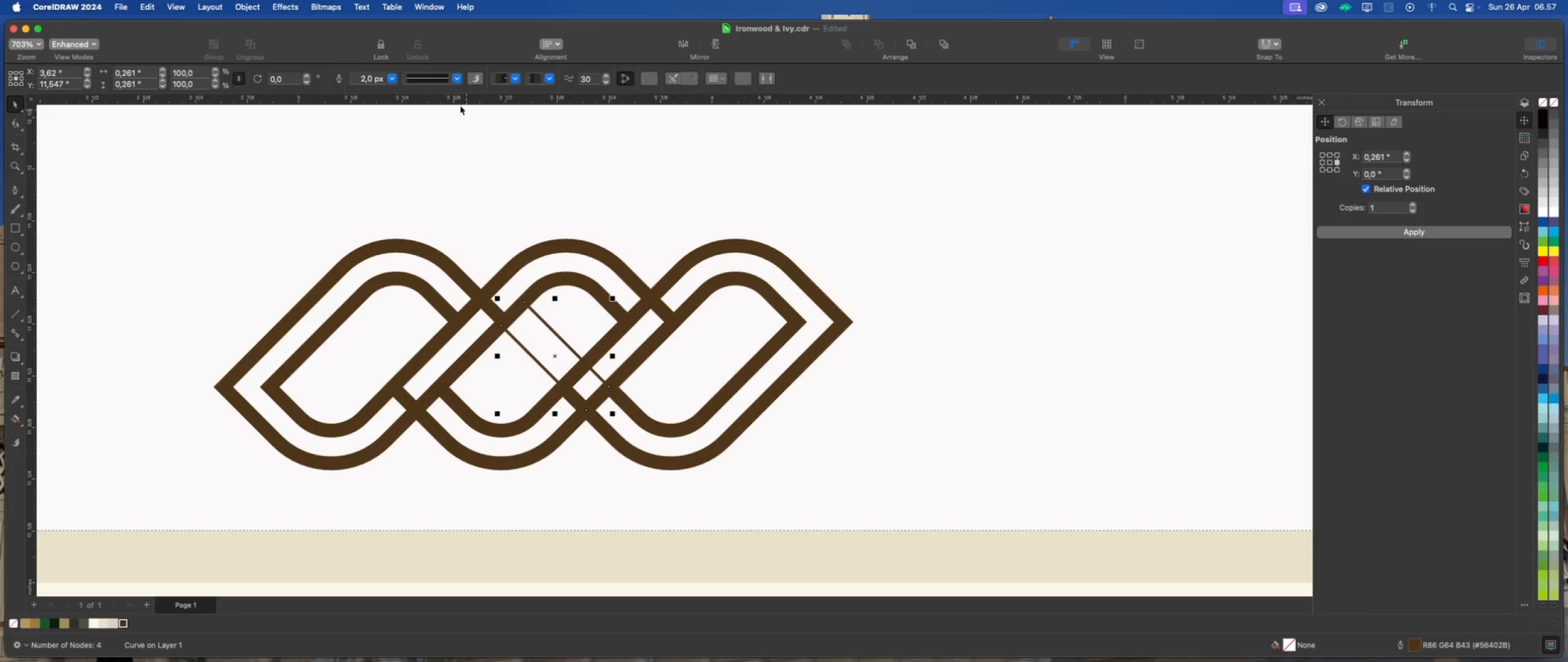 
left_click([395, 77])
 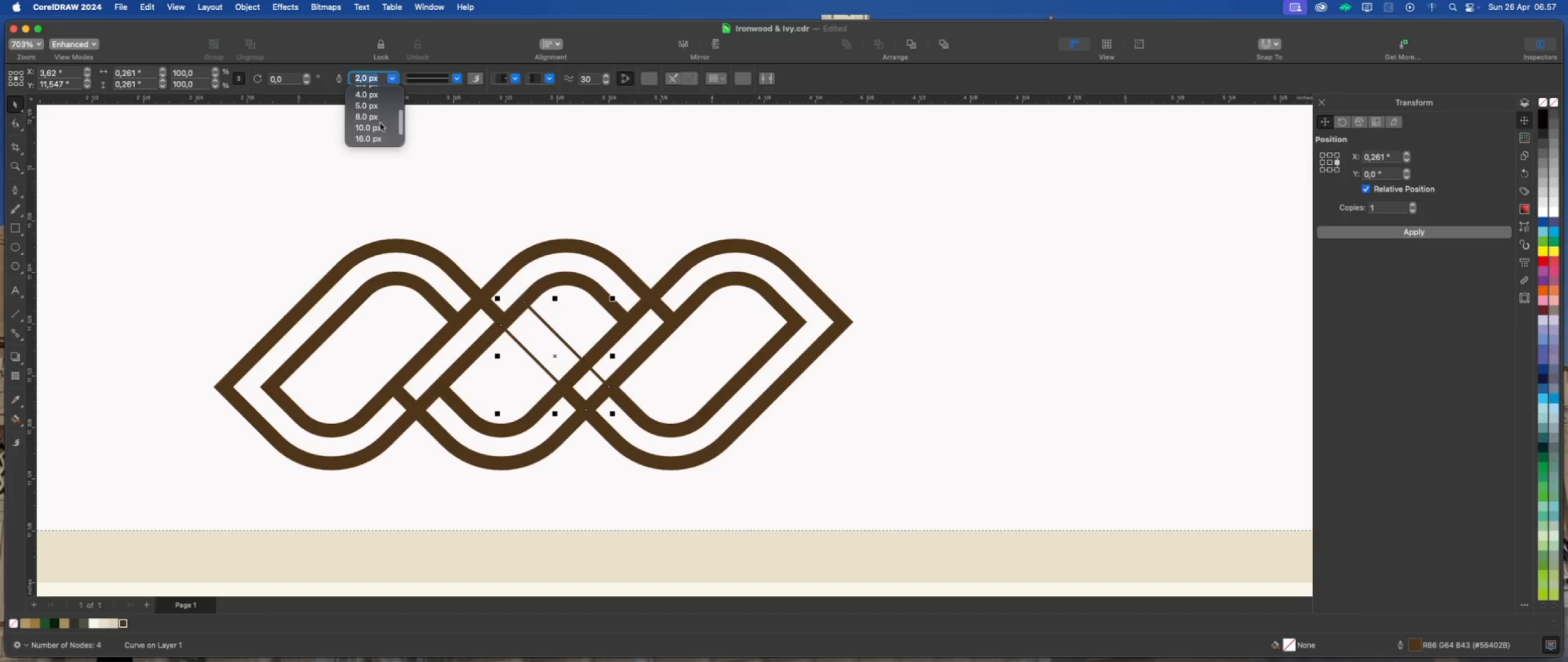 
left_click([378, 127])
 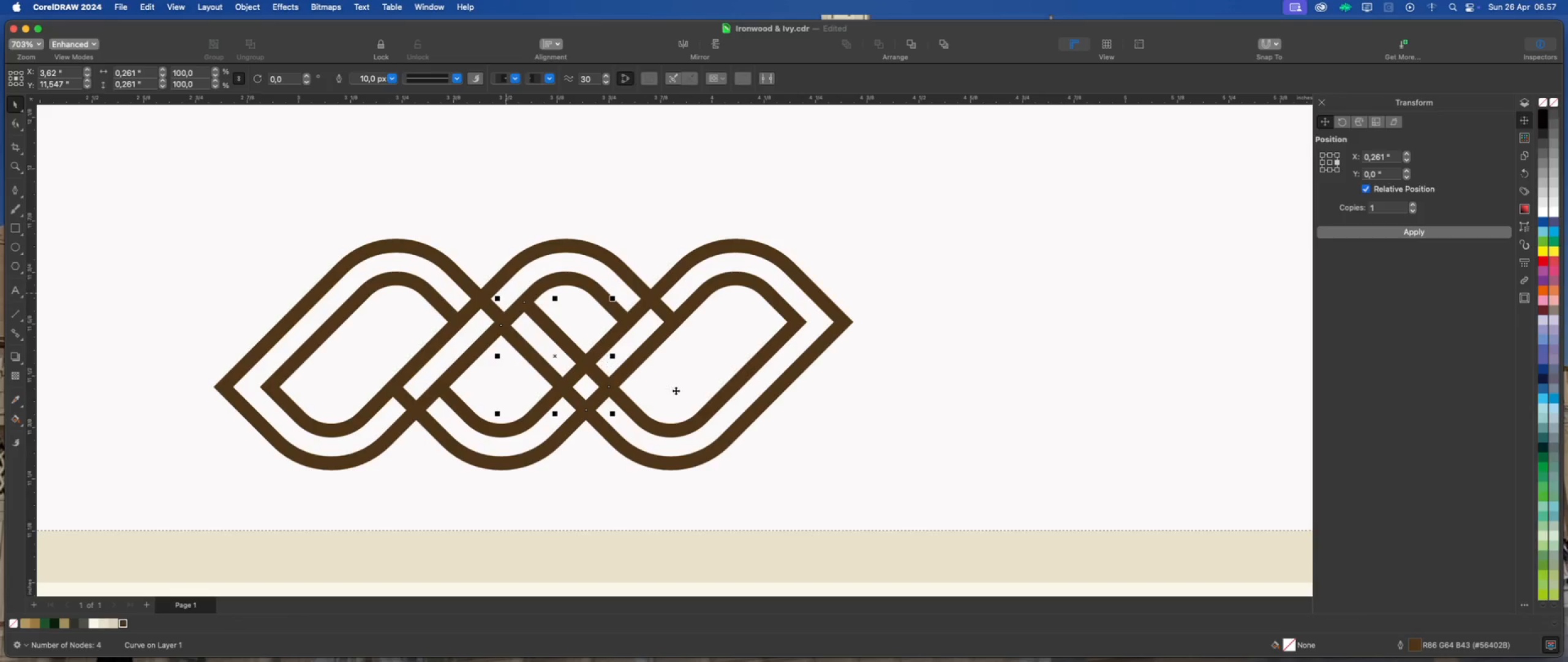 
left_click([878, 419])
 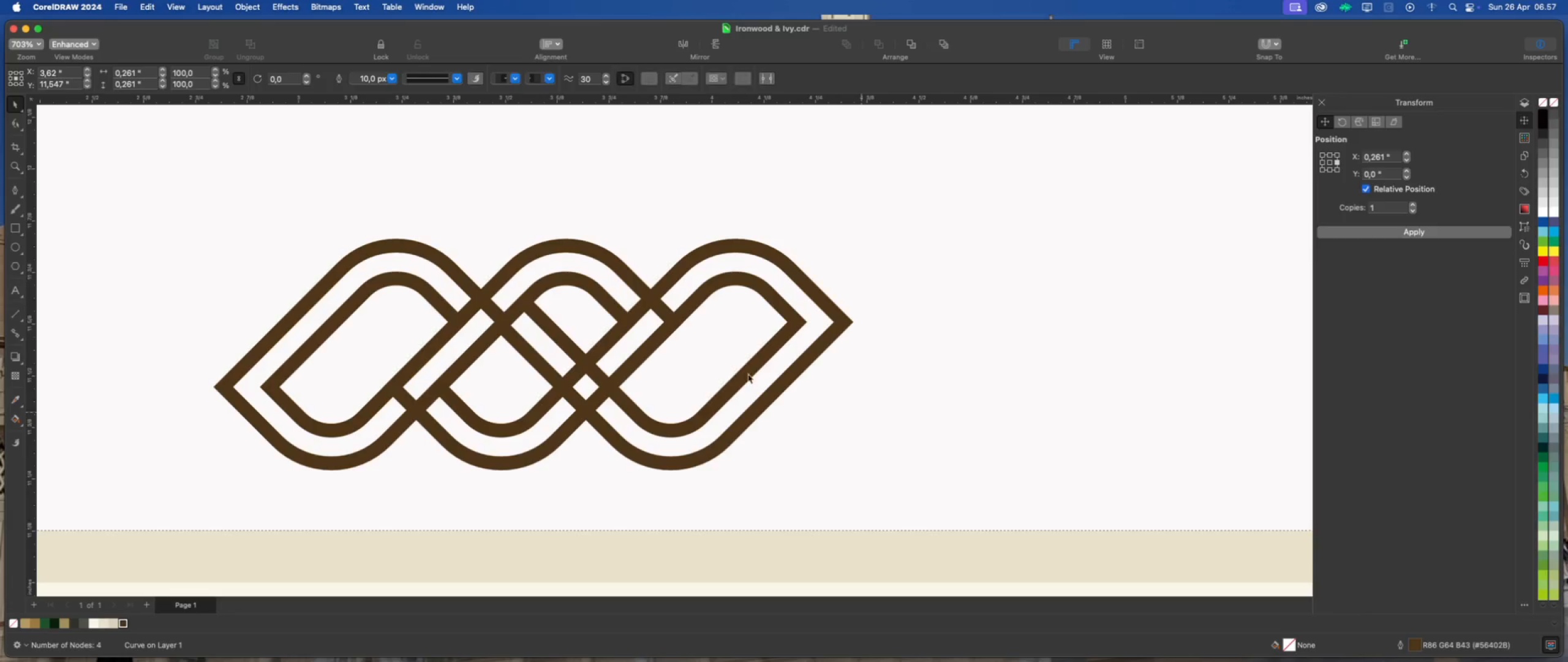 
scroll: coordinate [570, 338], scroll_direction: none, amount: 0.0
 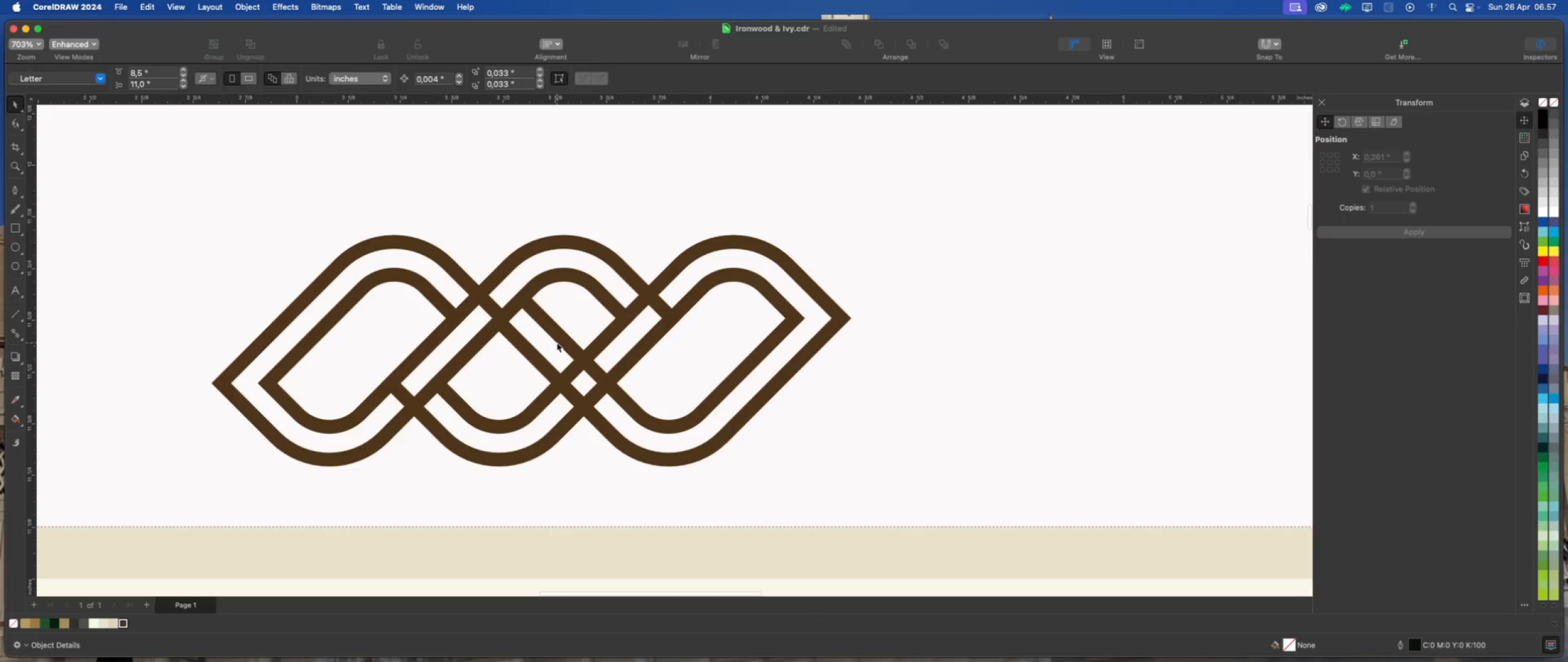 
left_click([557, 341])
 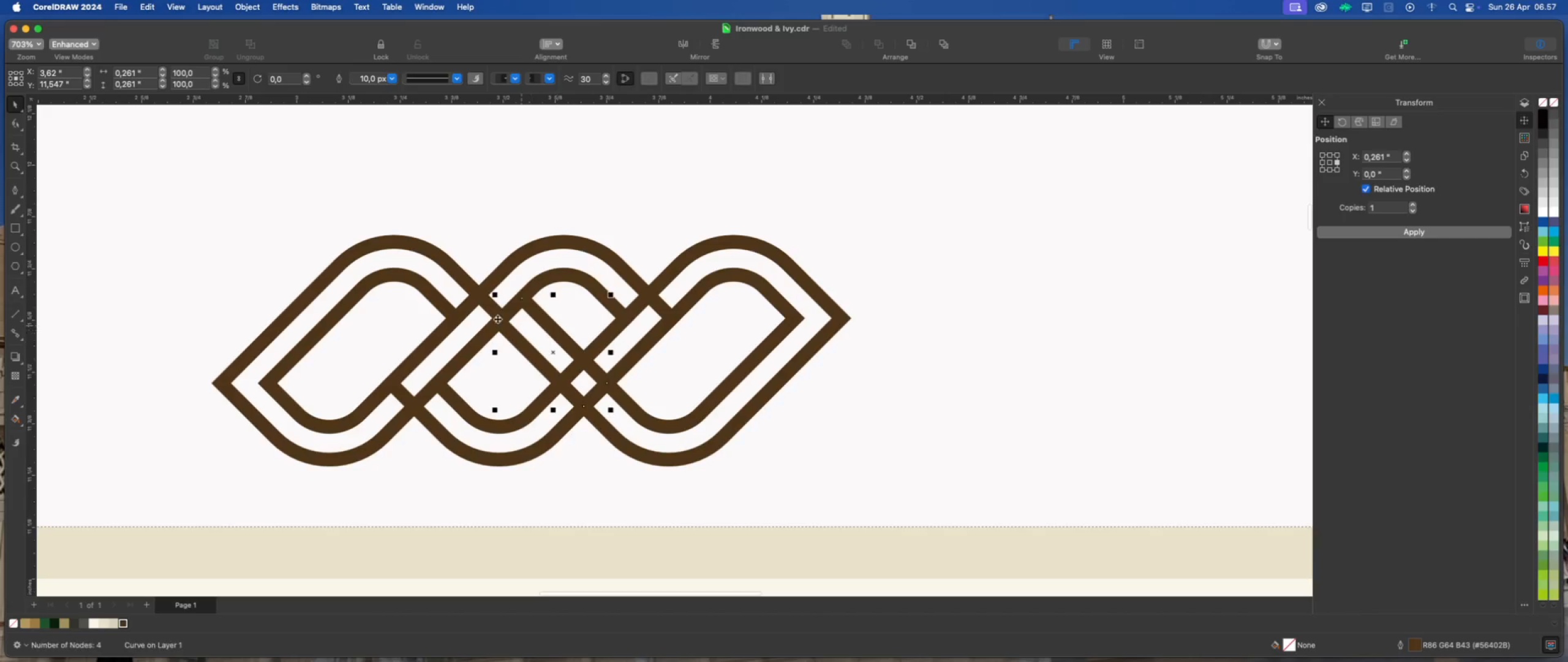 
scroll: coordinate [488, 318], scroll_direction: down, amount: 2.0
 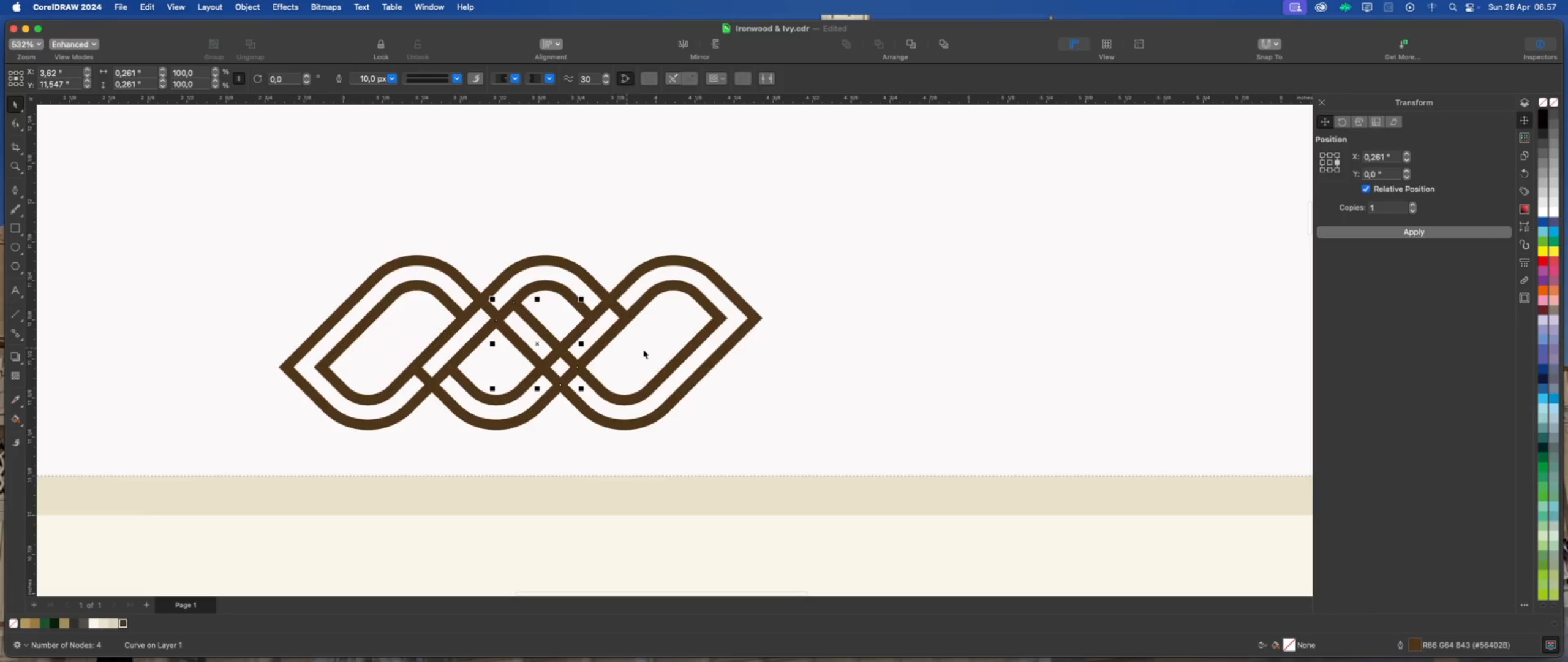 
scroll: coordinate [530, 304], scroll_direction: up, amount: 3.0
 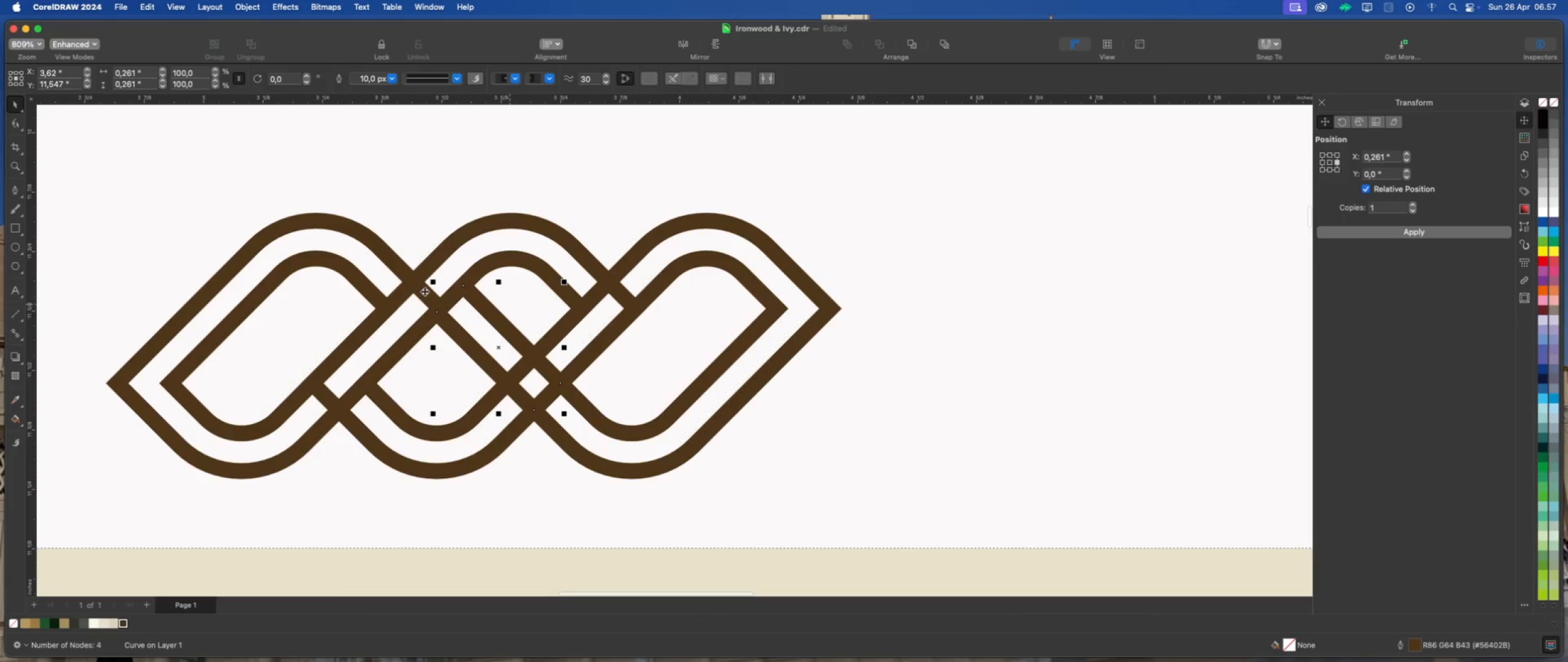 
left_click([393, 268])
 